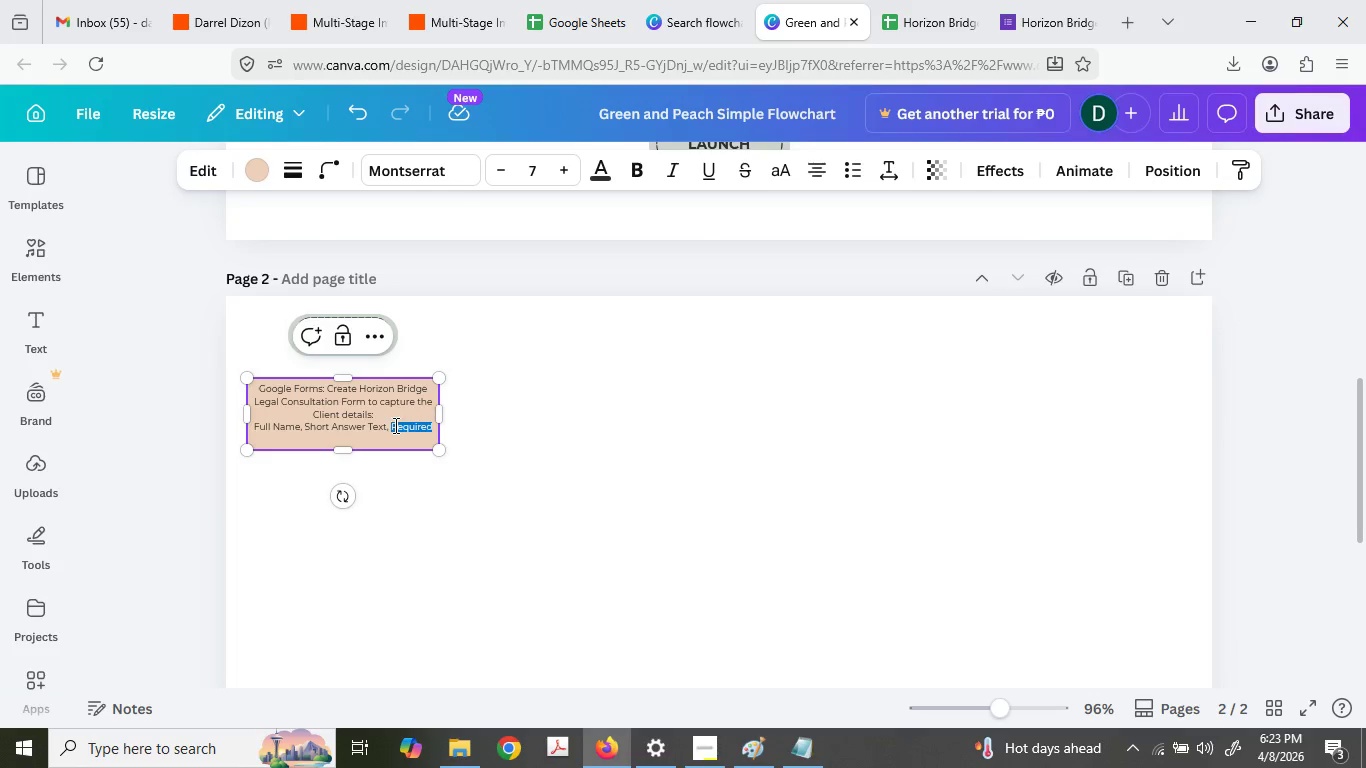 
triple_click([394, 425])
 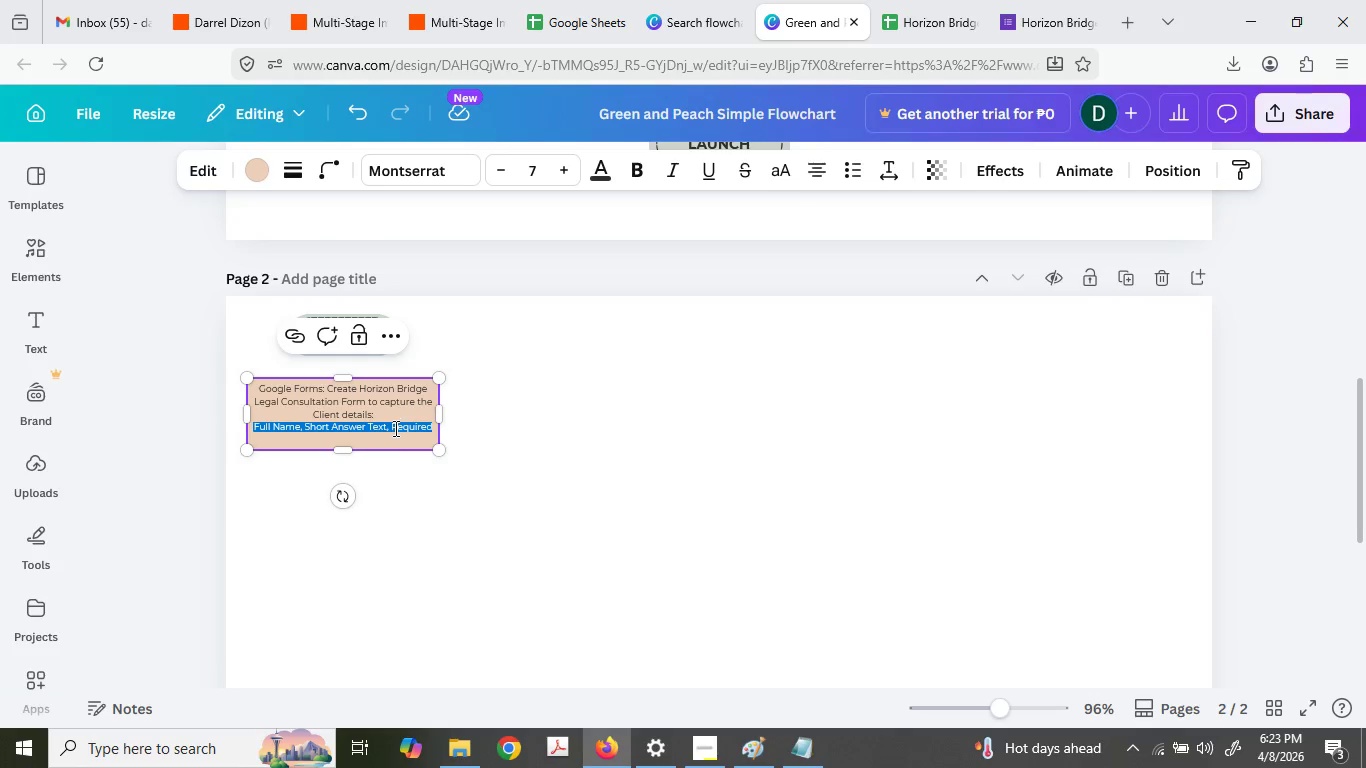 
key(Control+ControlLeft)
 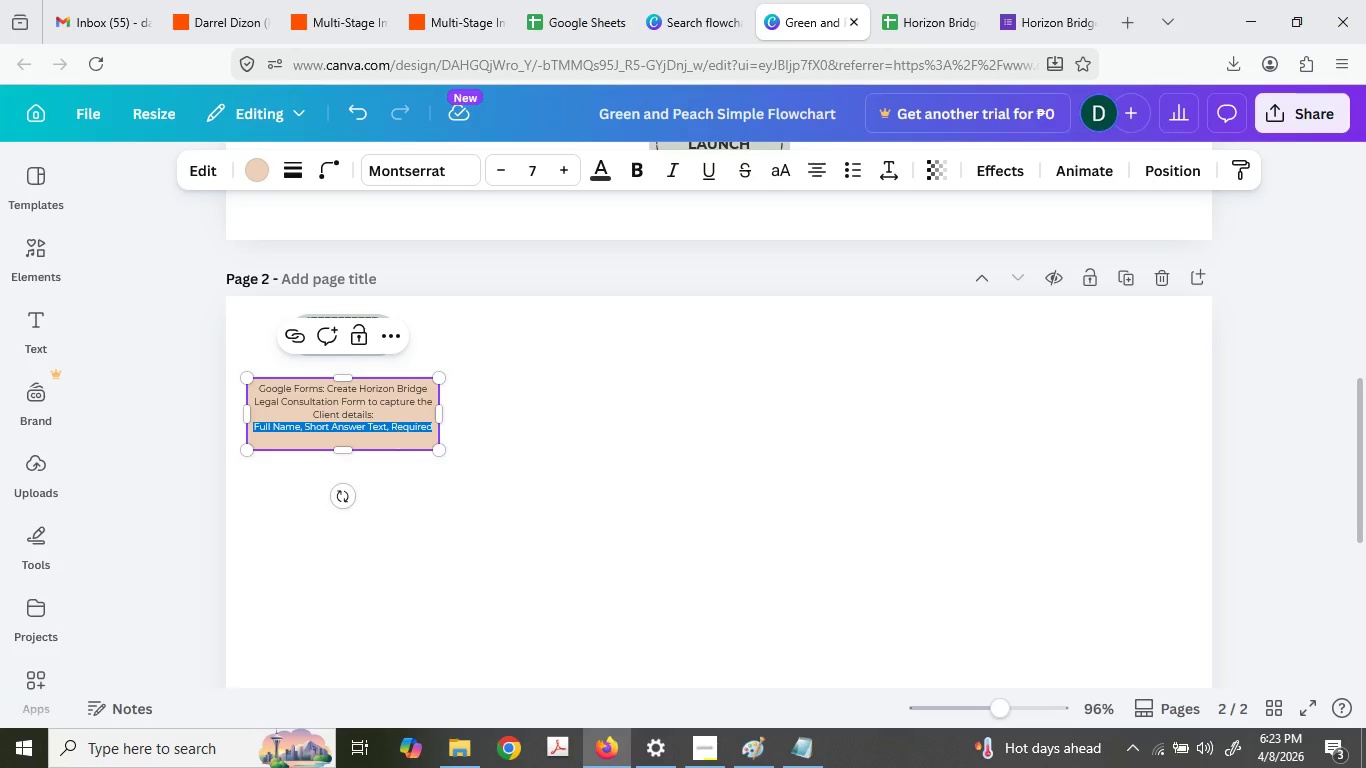 
key(Control+C)
 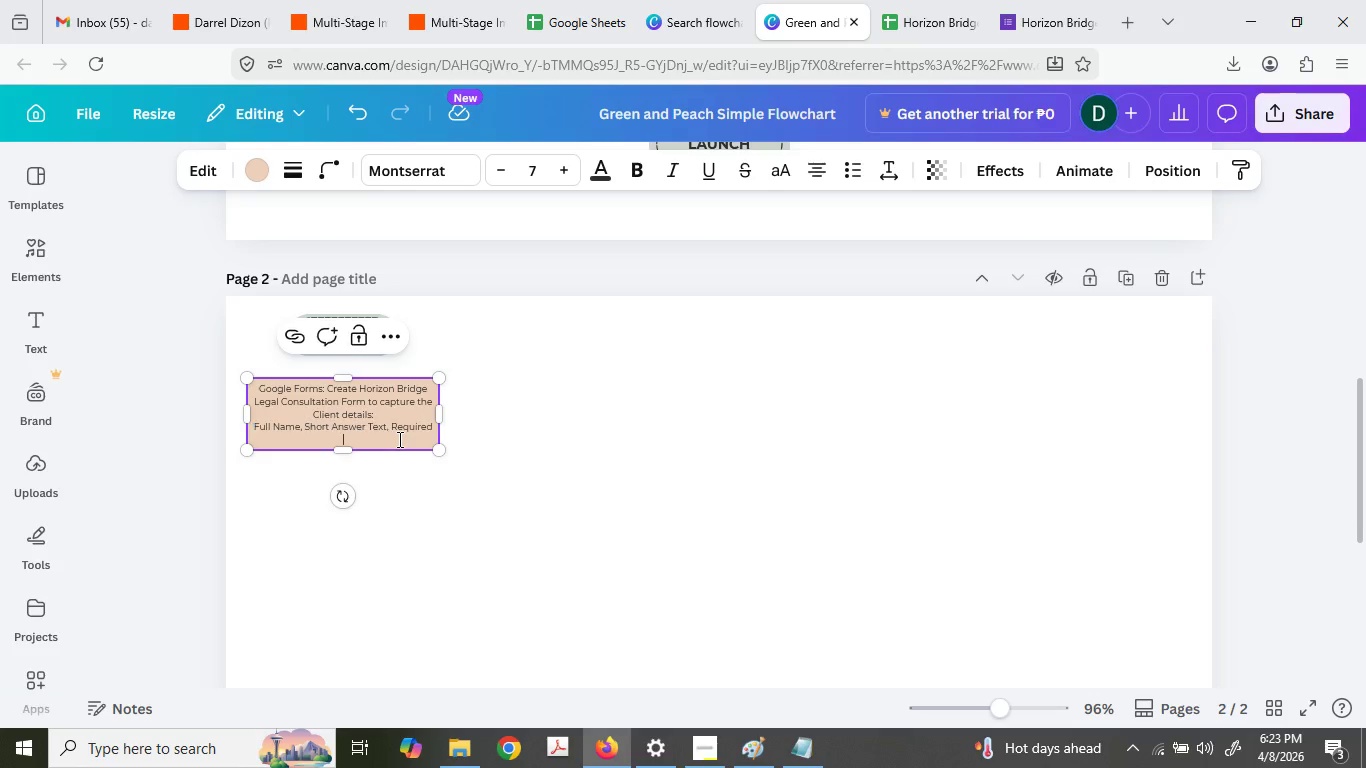 
left_click([398, 439])
 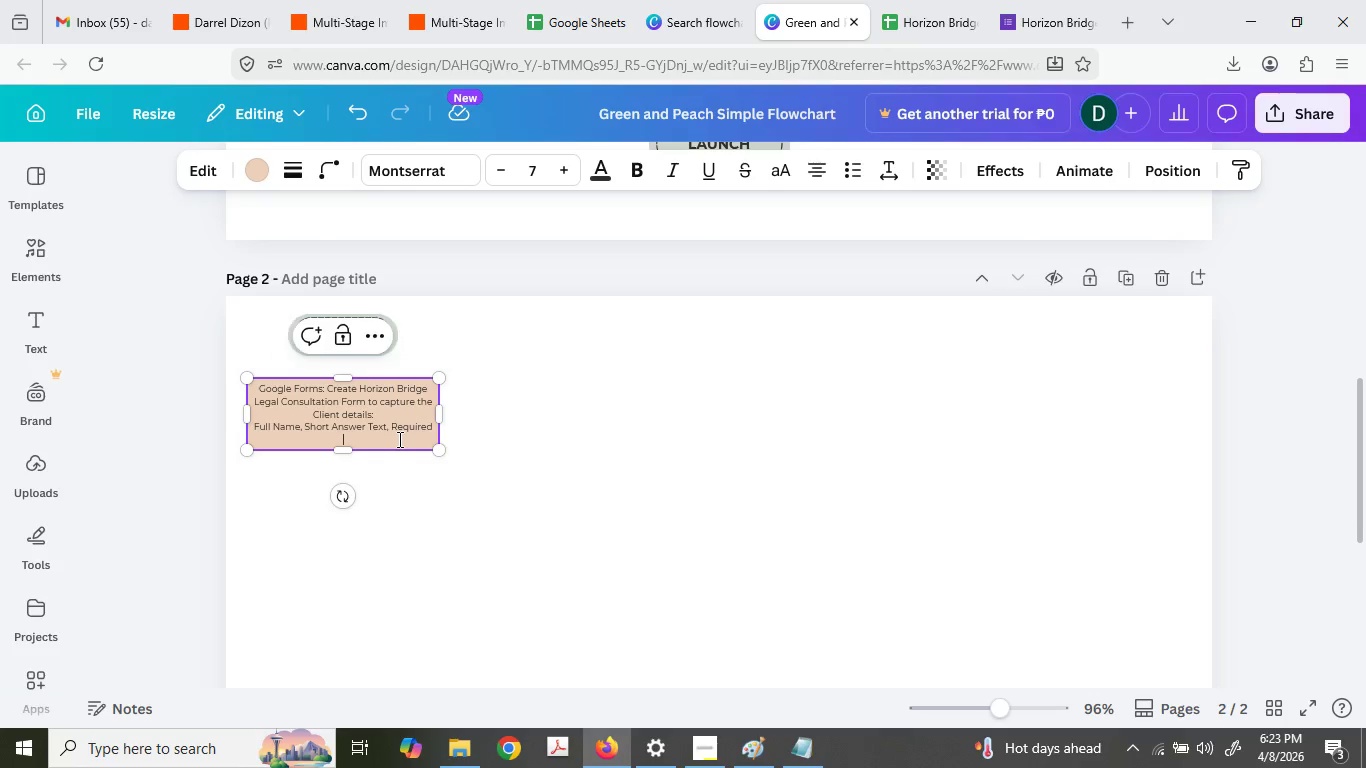 
key(Control+ControlLeft)
 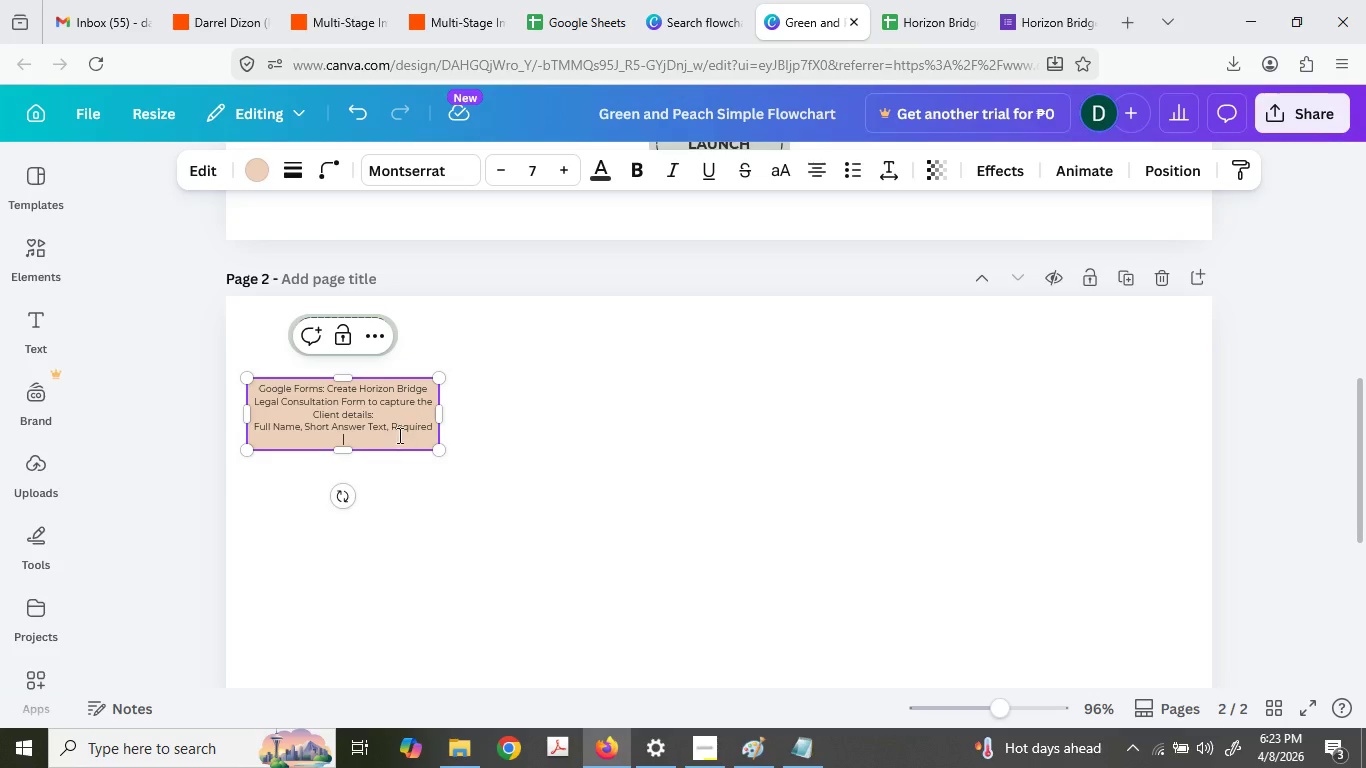 
key(Control+V)
 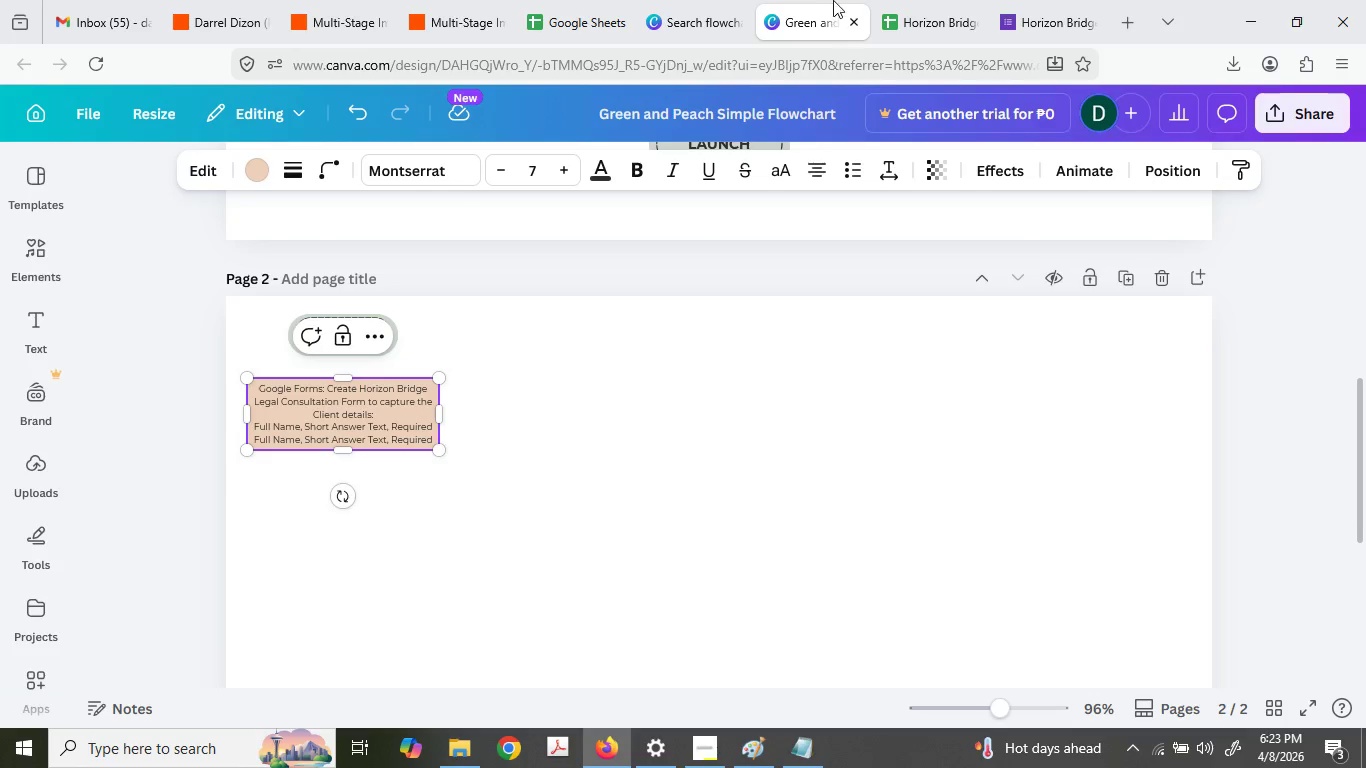 
left_click([874, 0])
 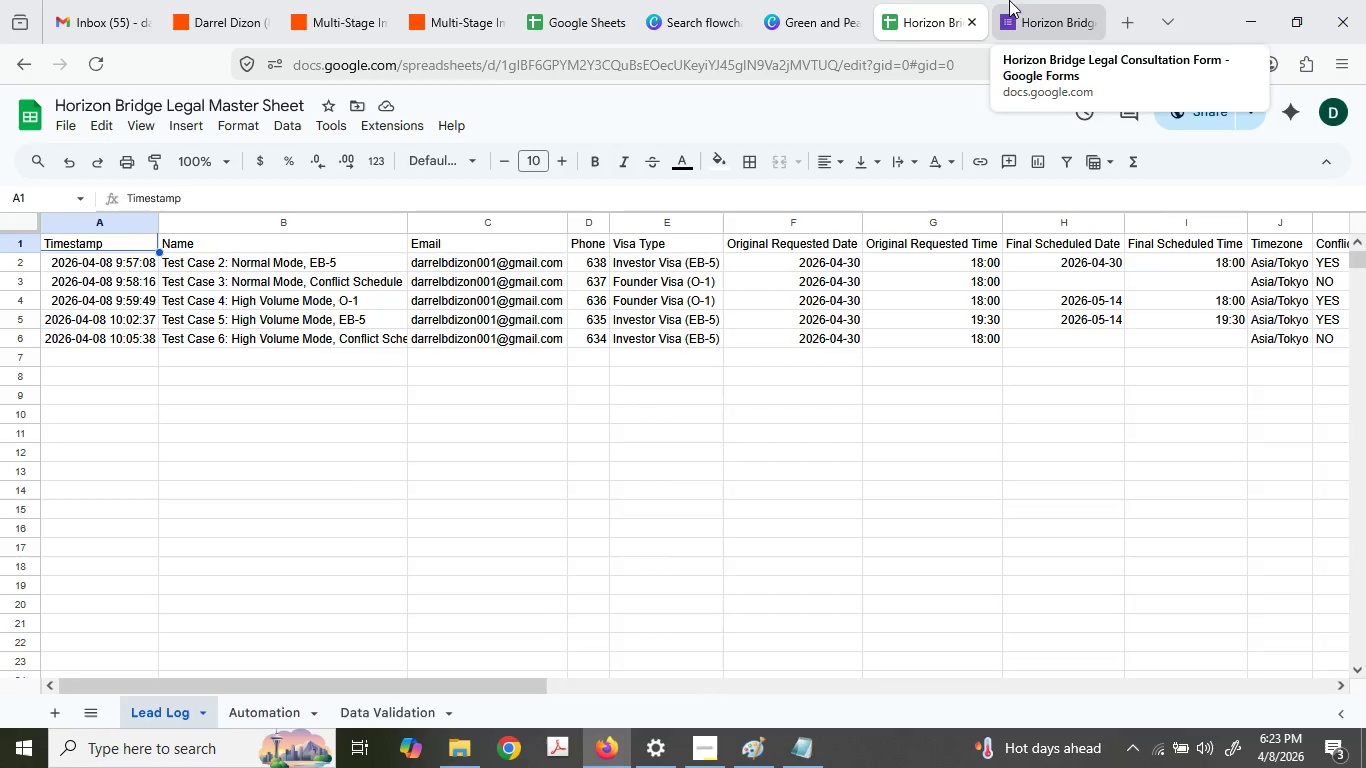 
left_click_drag(start_coordinate=[1027, 0], to_coordinate=[946, 0])
 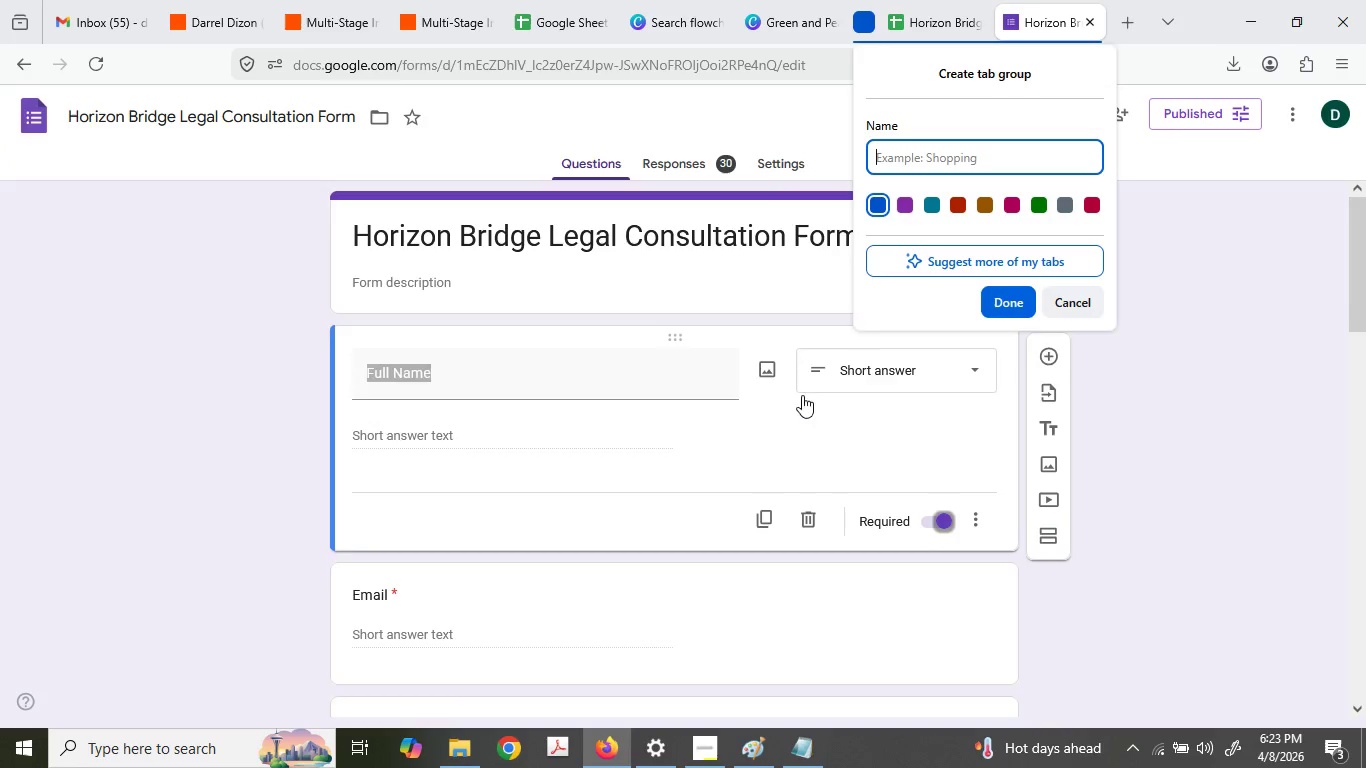 
scroll: coordinate [909, 615], scroll_direction: down, amount: 4.0
 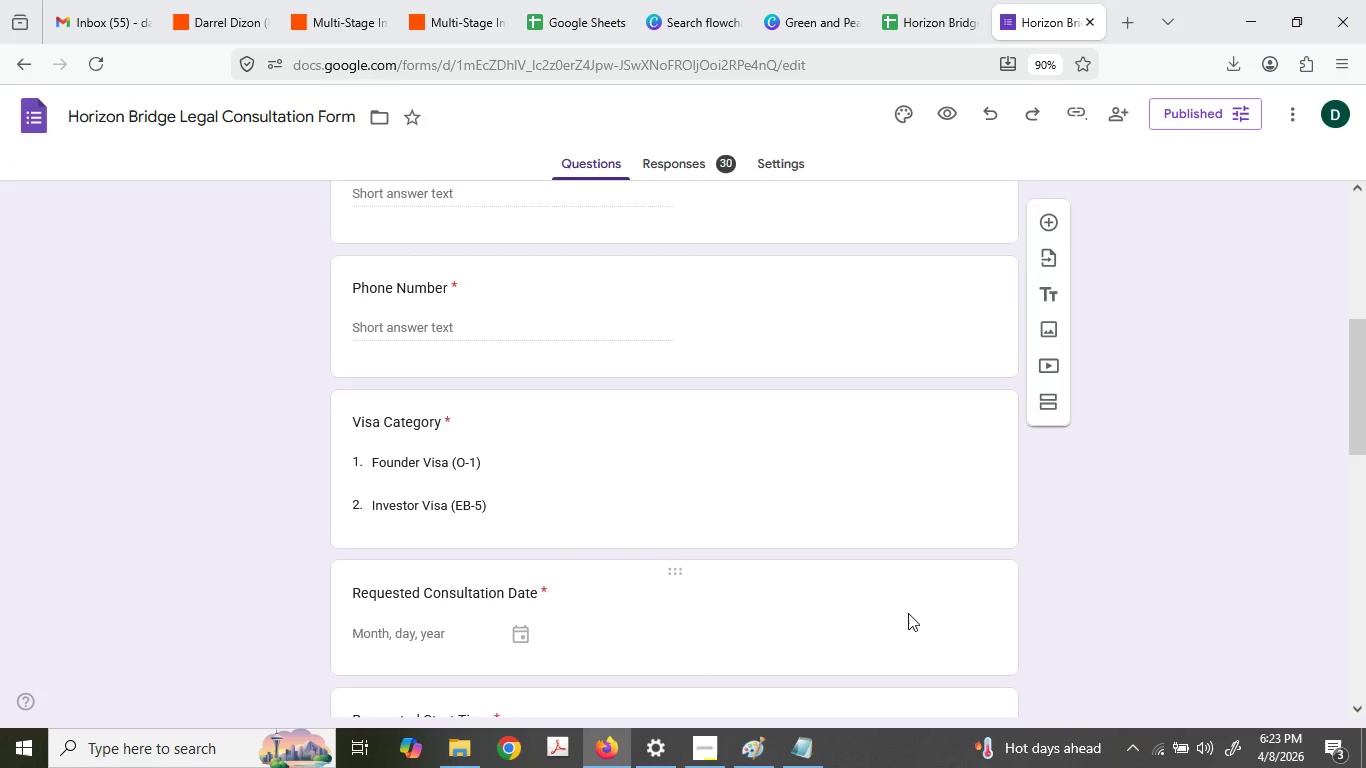 
scroll: coordinate [908, 611], scroll_direction: up, amount: 1.0
 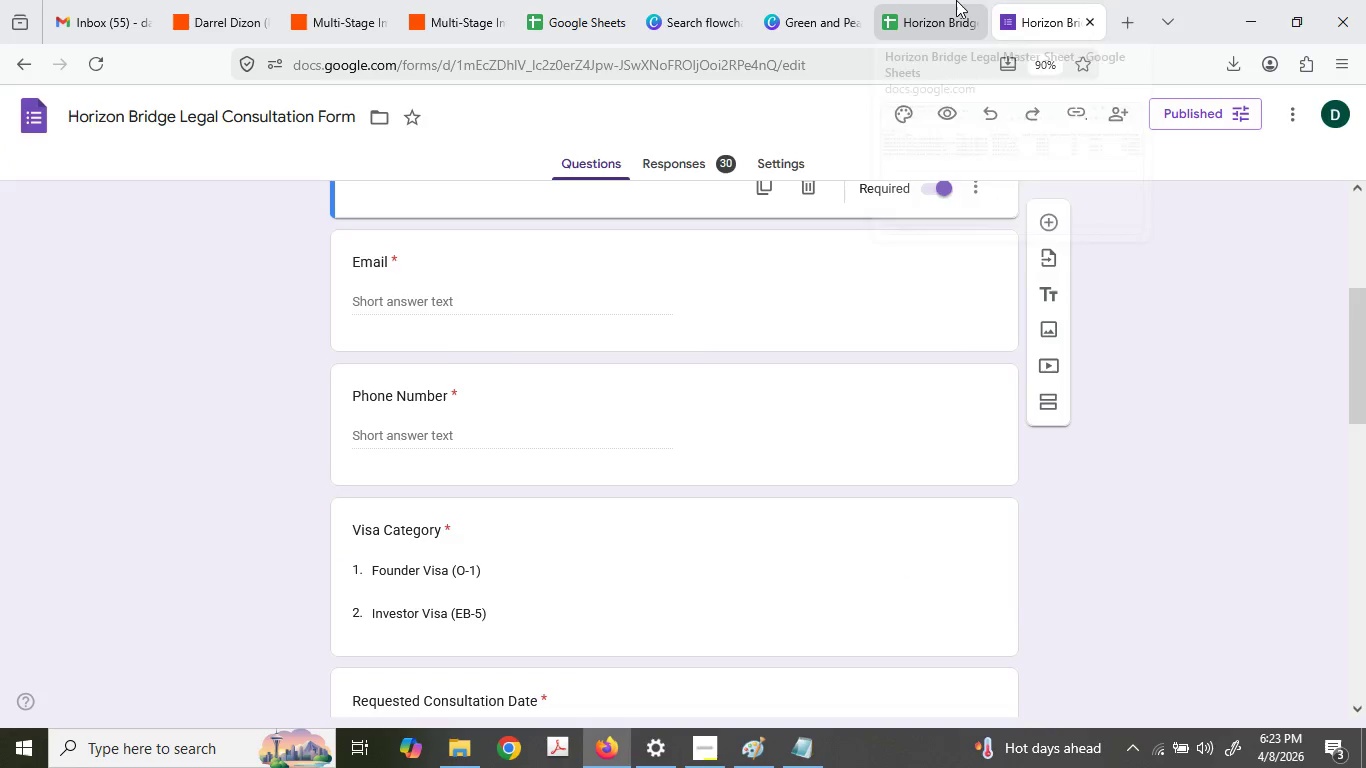 
left_click([956, 0])
 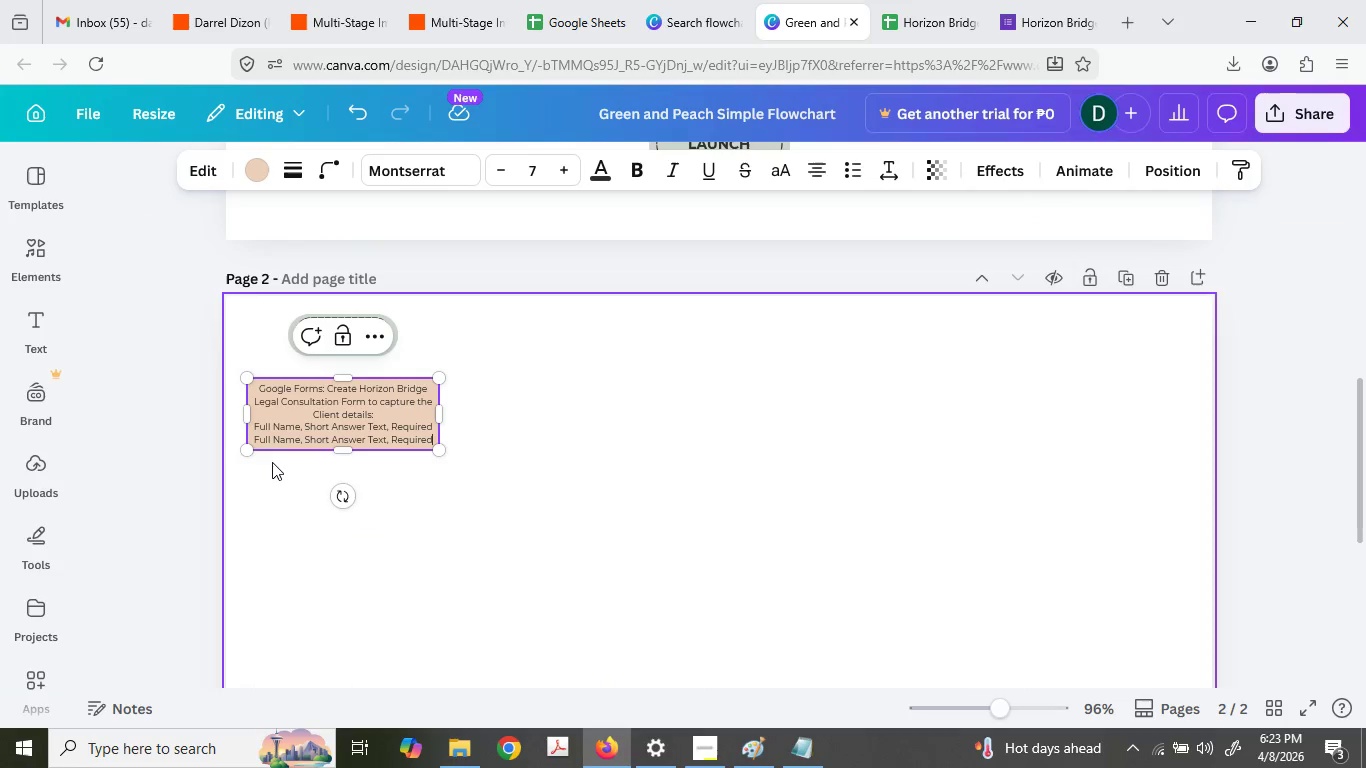 
left_click_drag(start_coordinate=[295, 434], to_coordinate=[242, 436])
 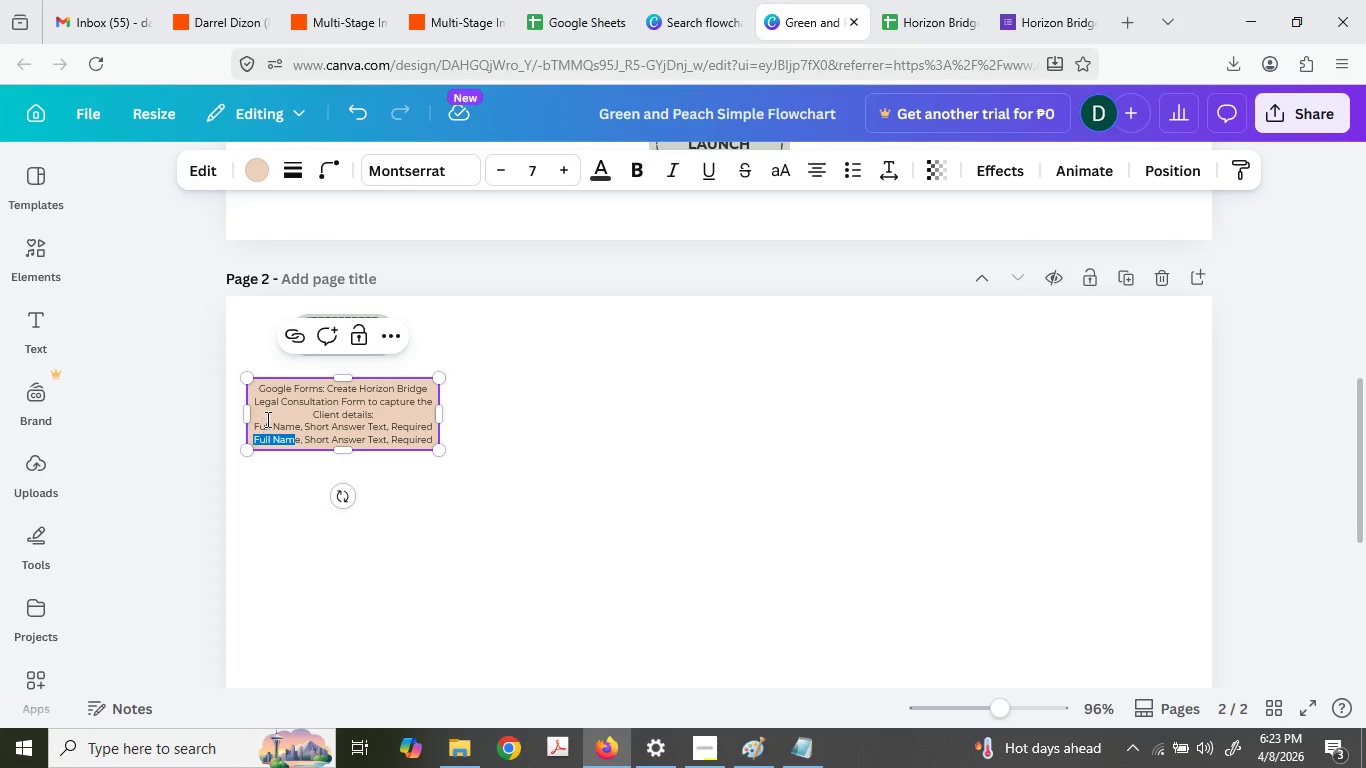 
type([Delete][Delete]Email)
 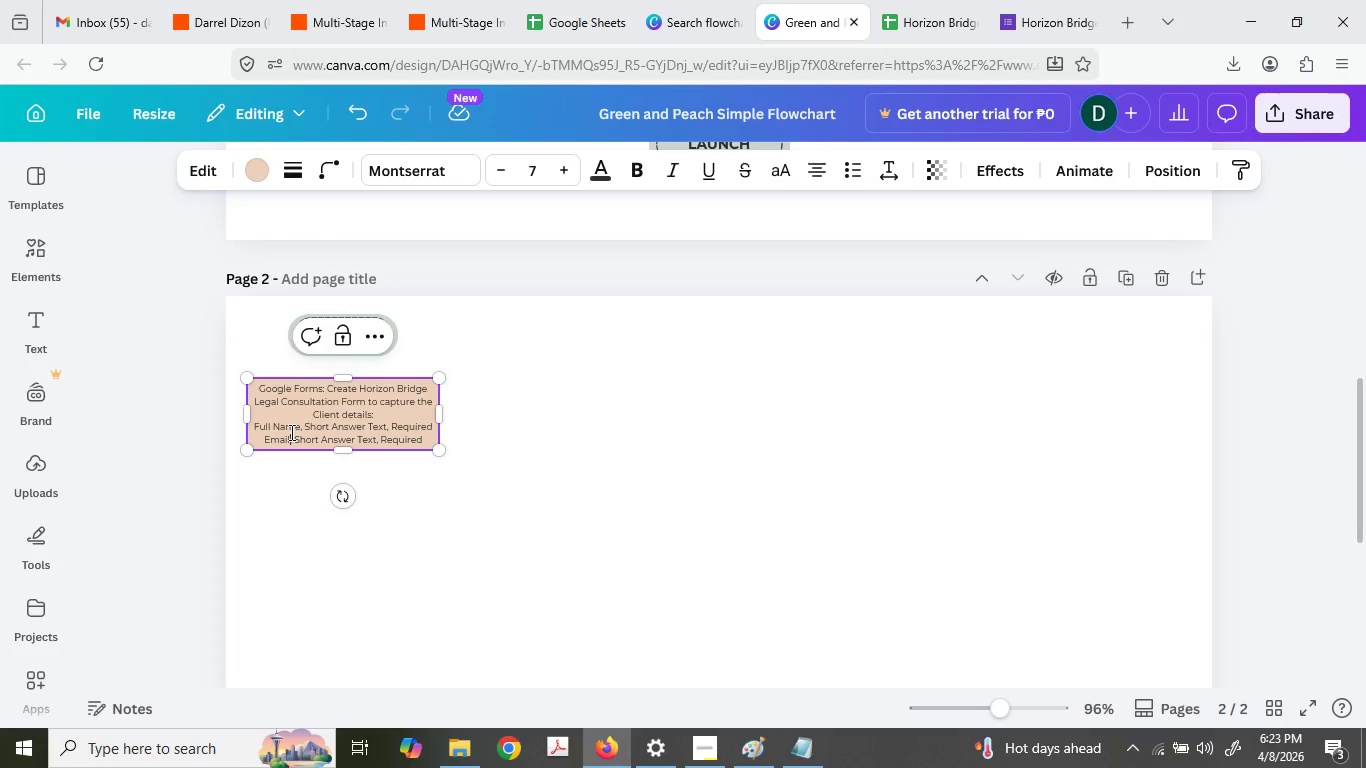 
double_click([298, 435])
 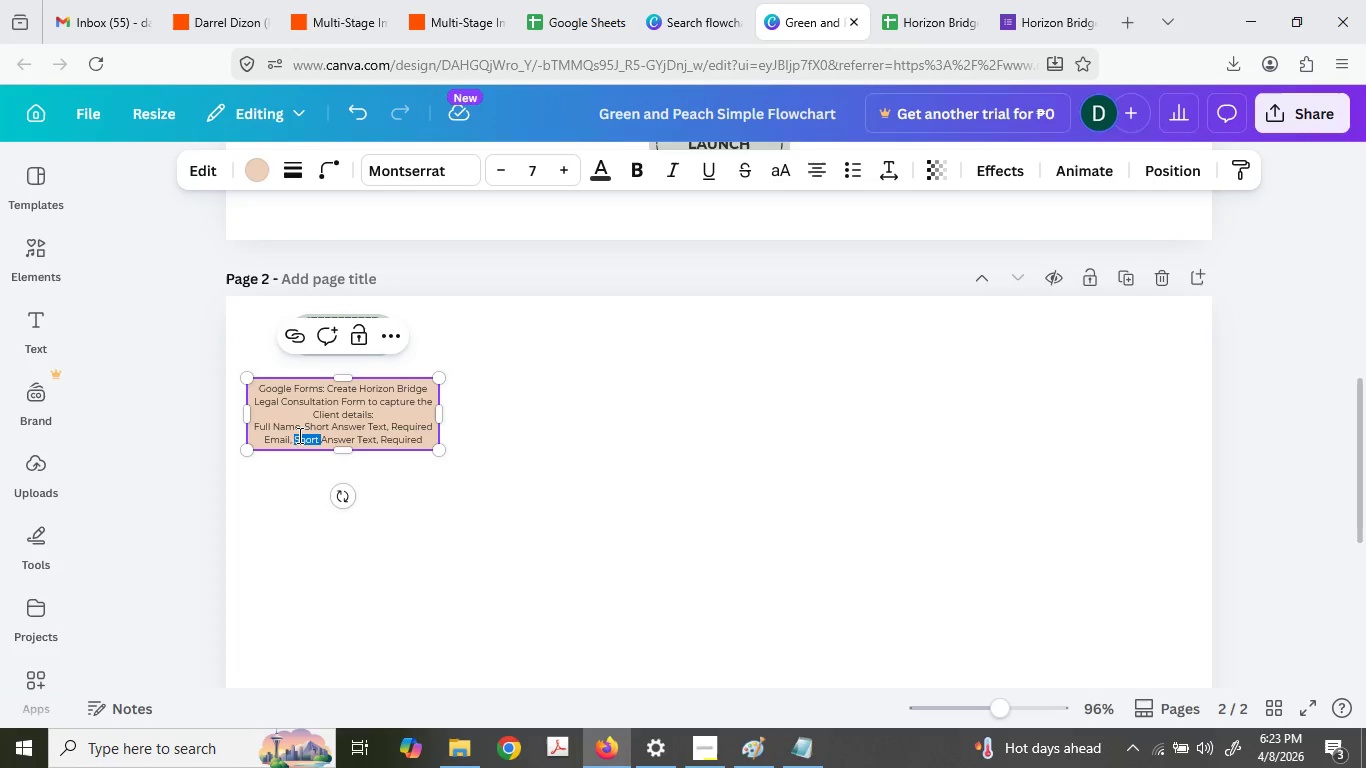 
triple_click([298, 435])
 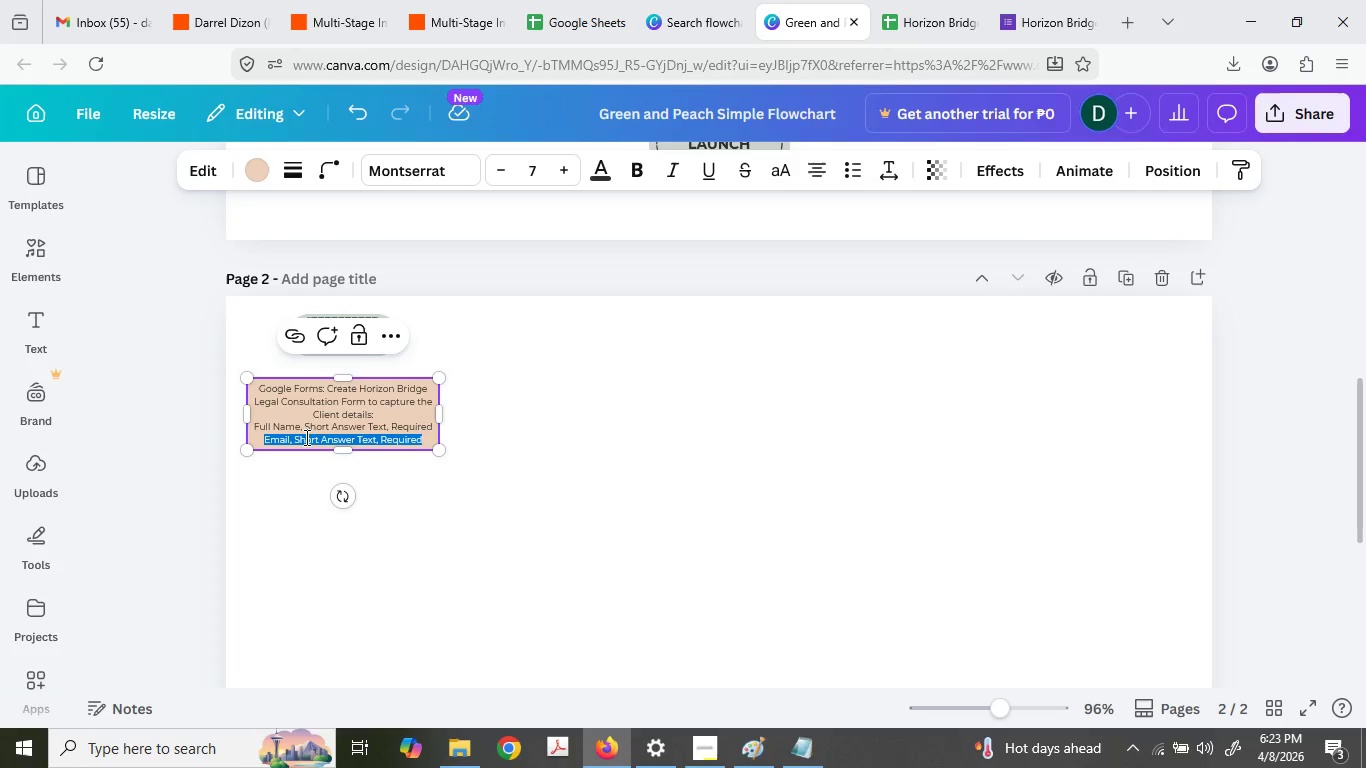 
key(Control+ControlLeft)
 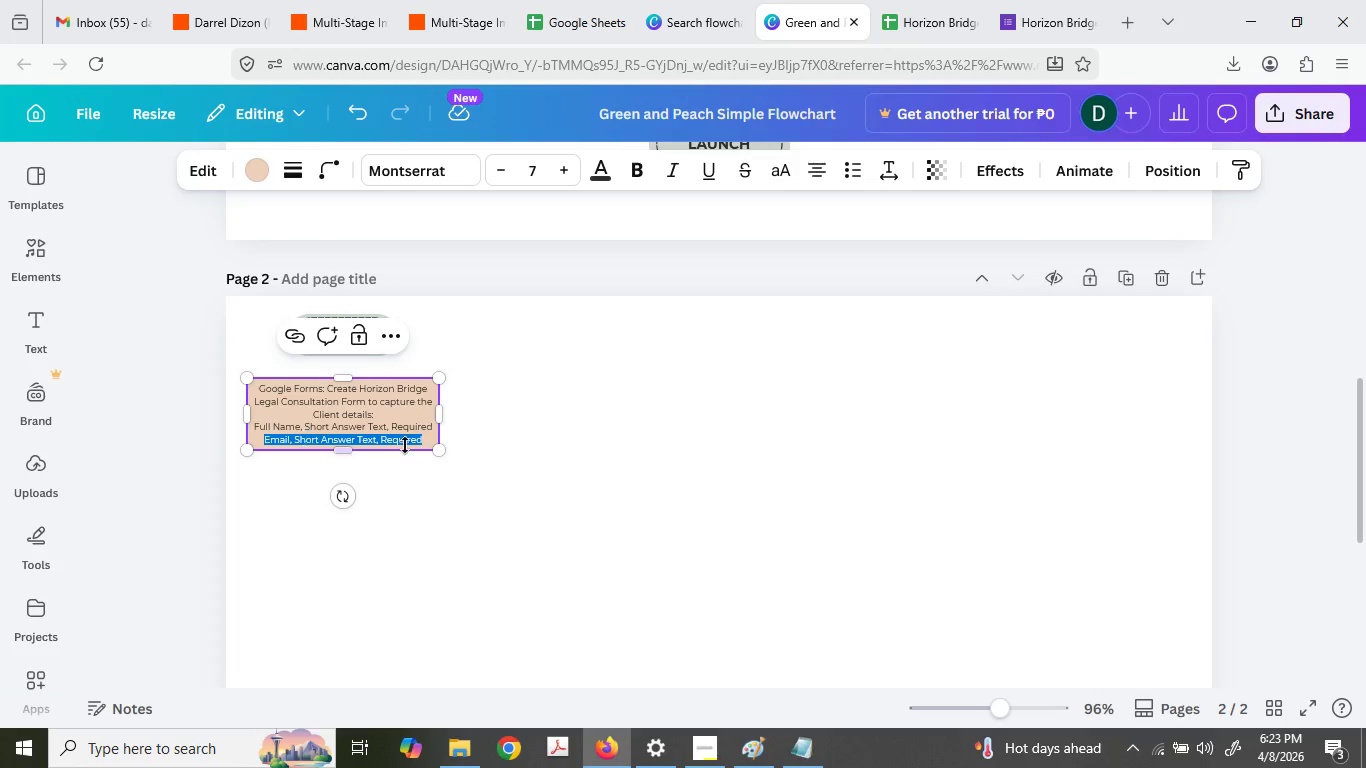 
key(Control+C)
 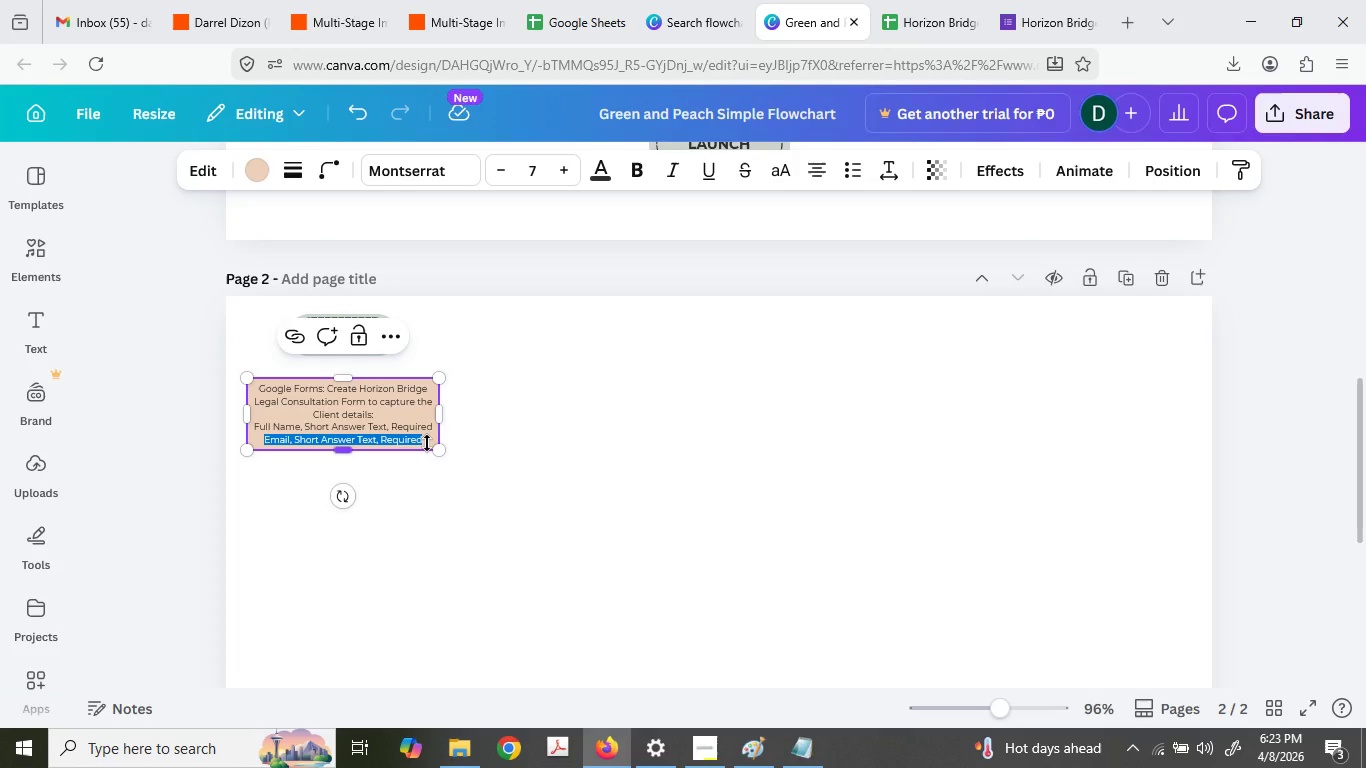 
left_click([427, 443])
 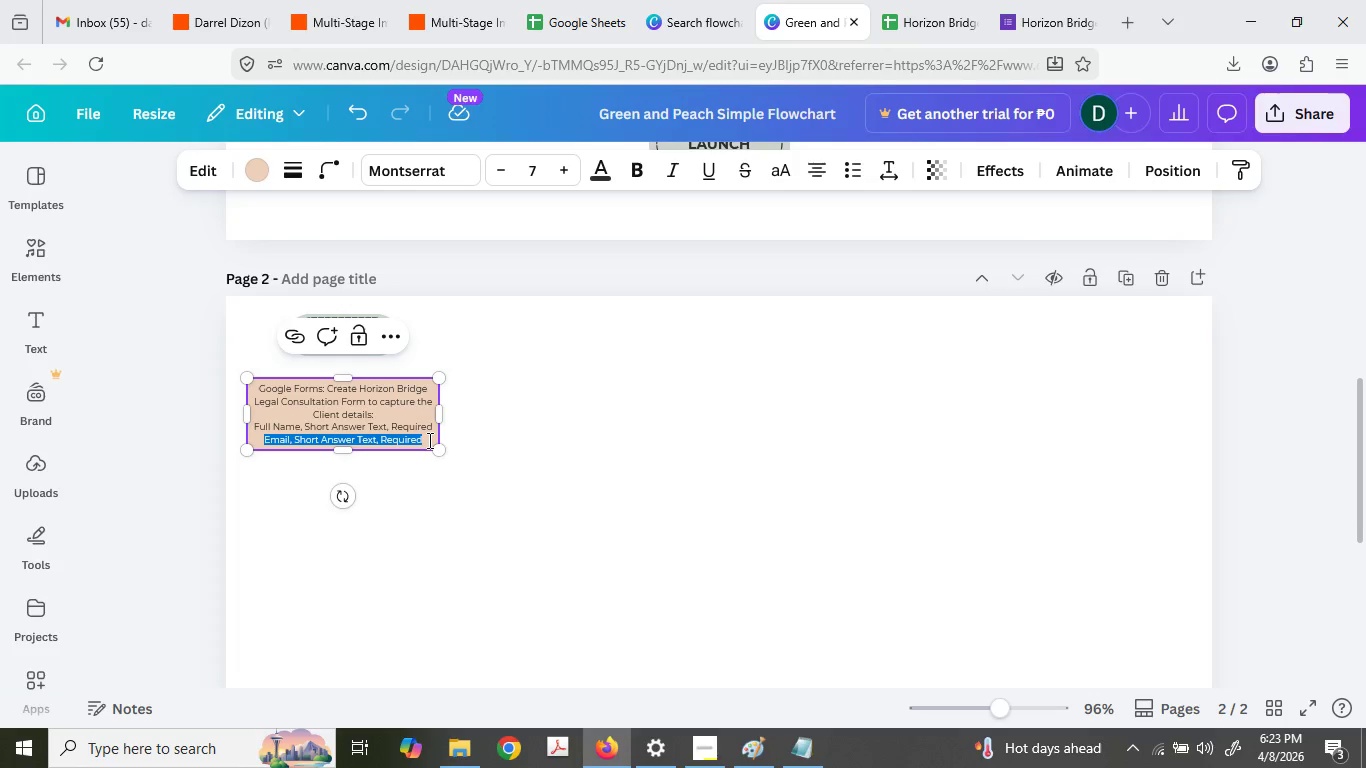 
left_click([428, 440])
 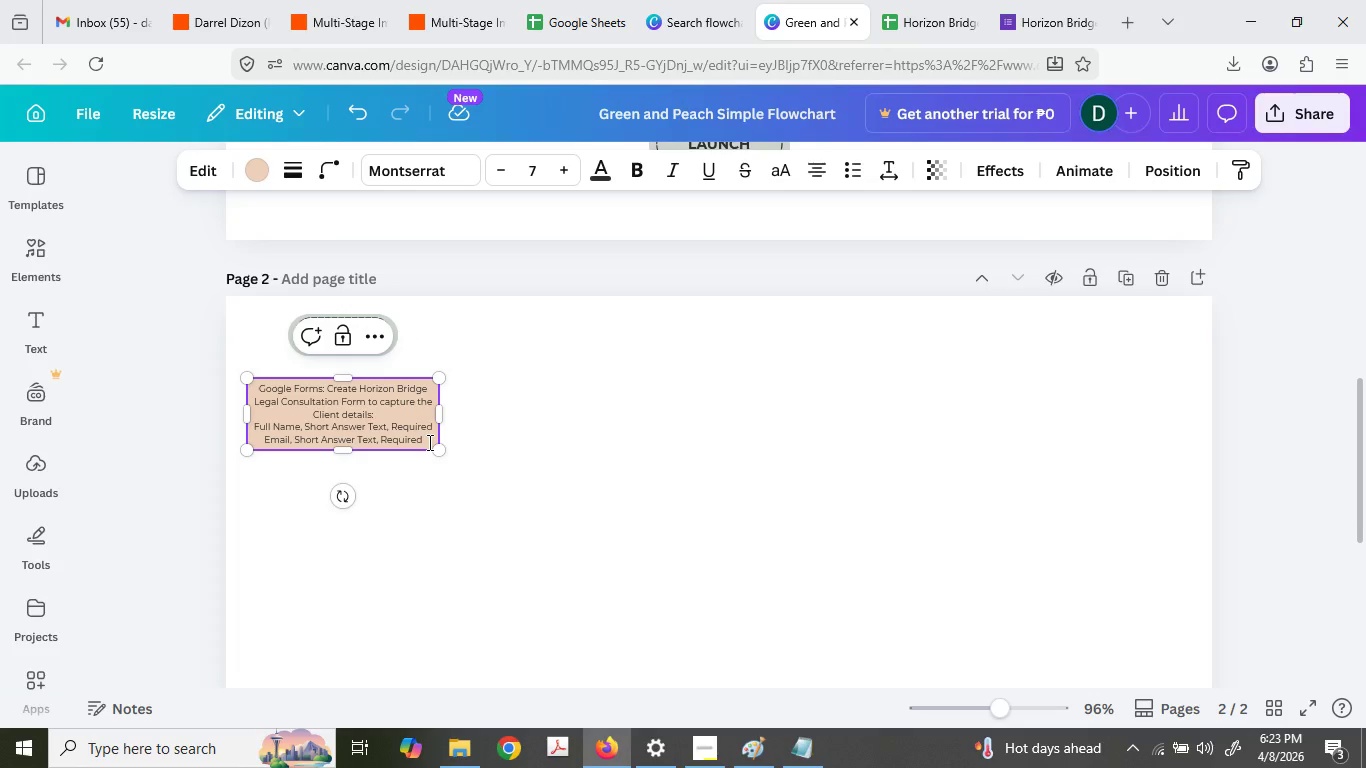 
key(Enter)
 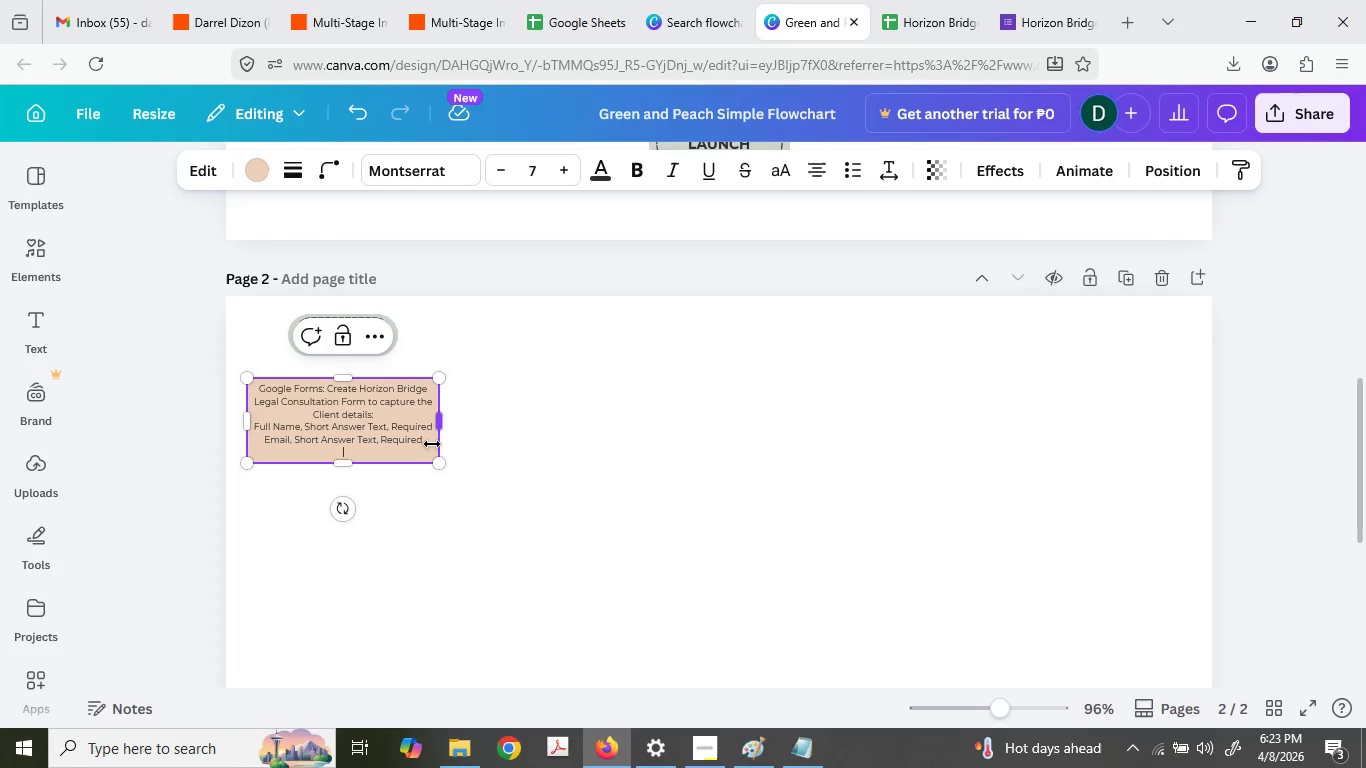 
key(Shift+ShiftLeft)
 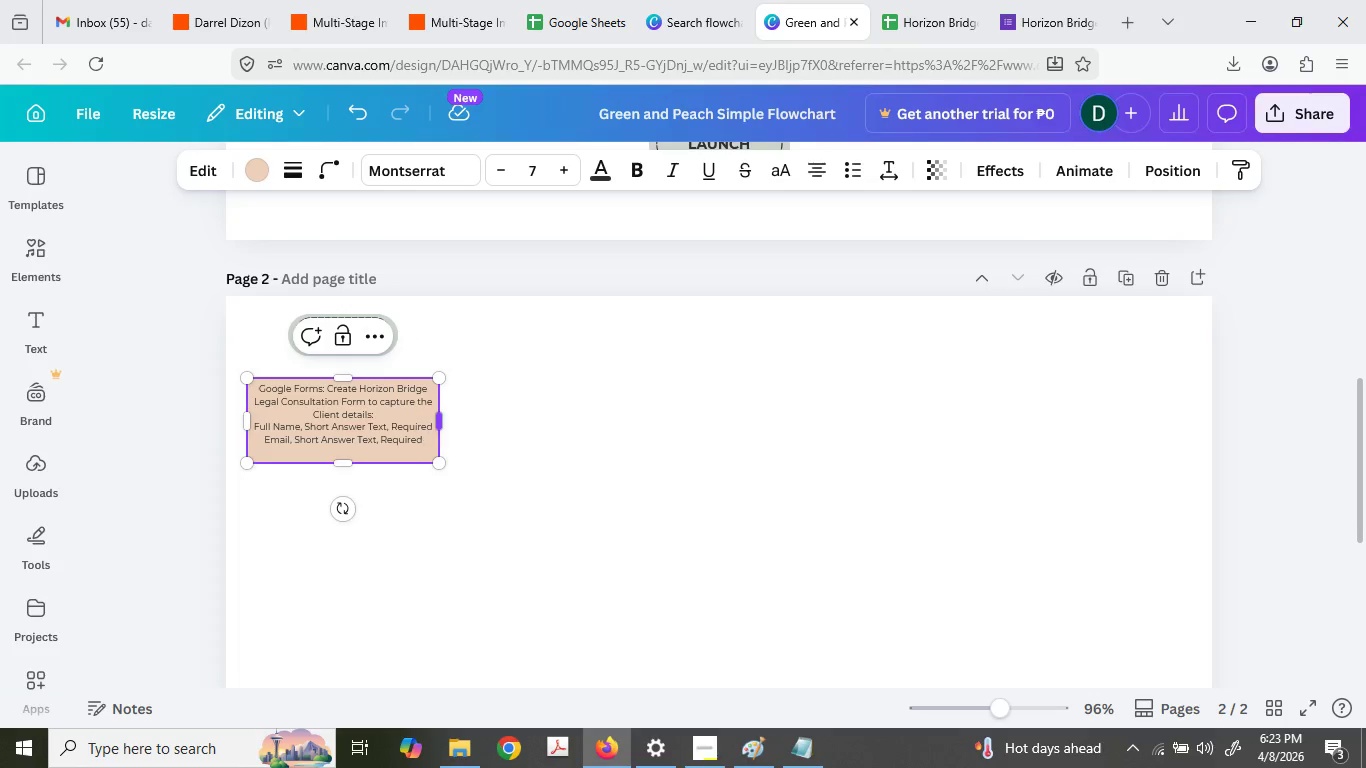 
key(Shift+P)
 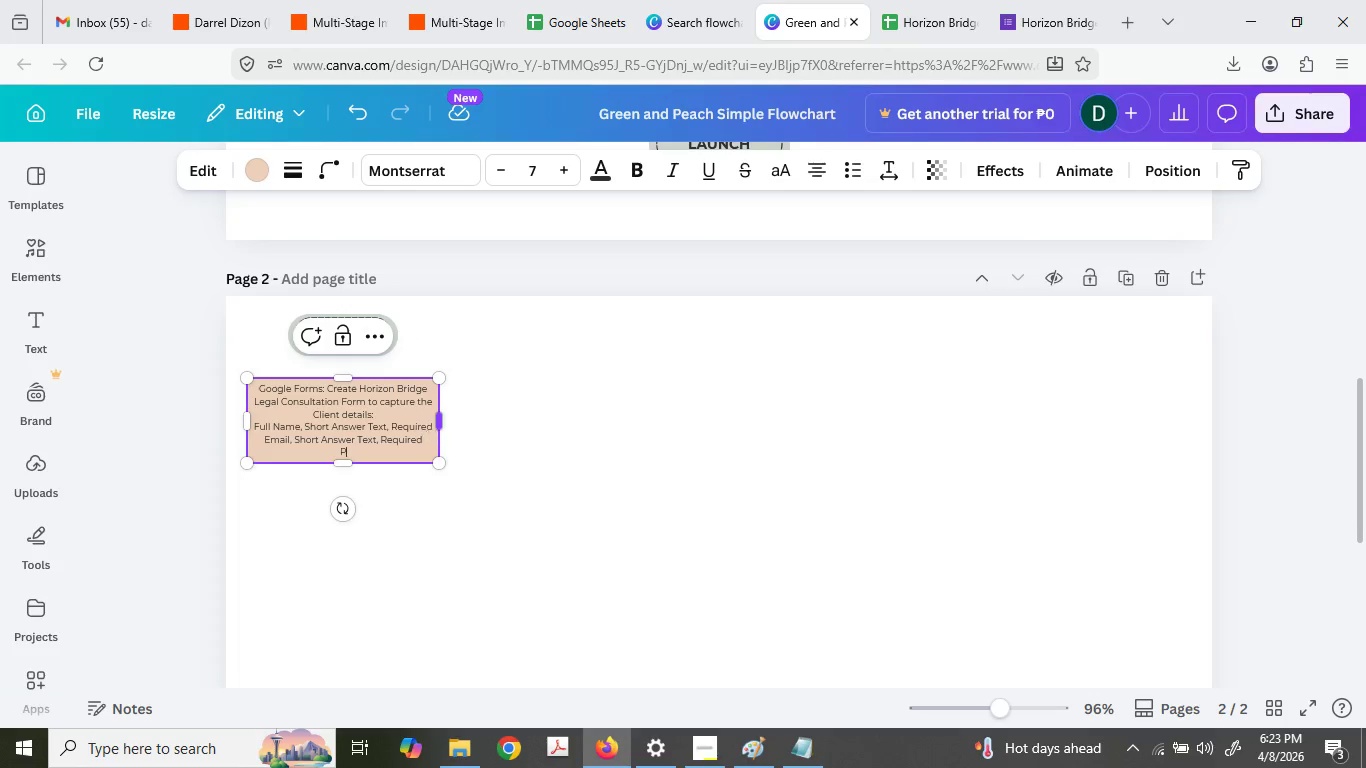 
type(hone N)
 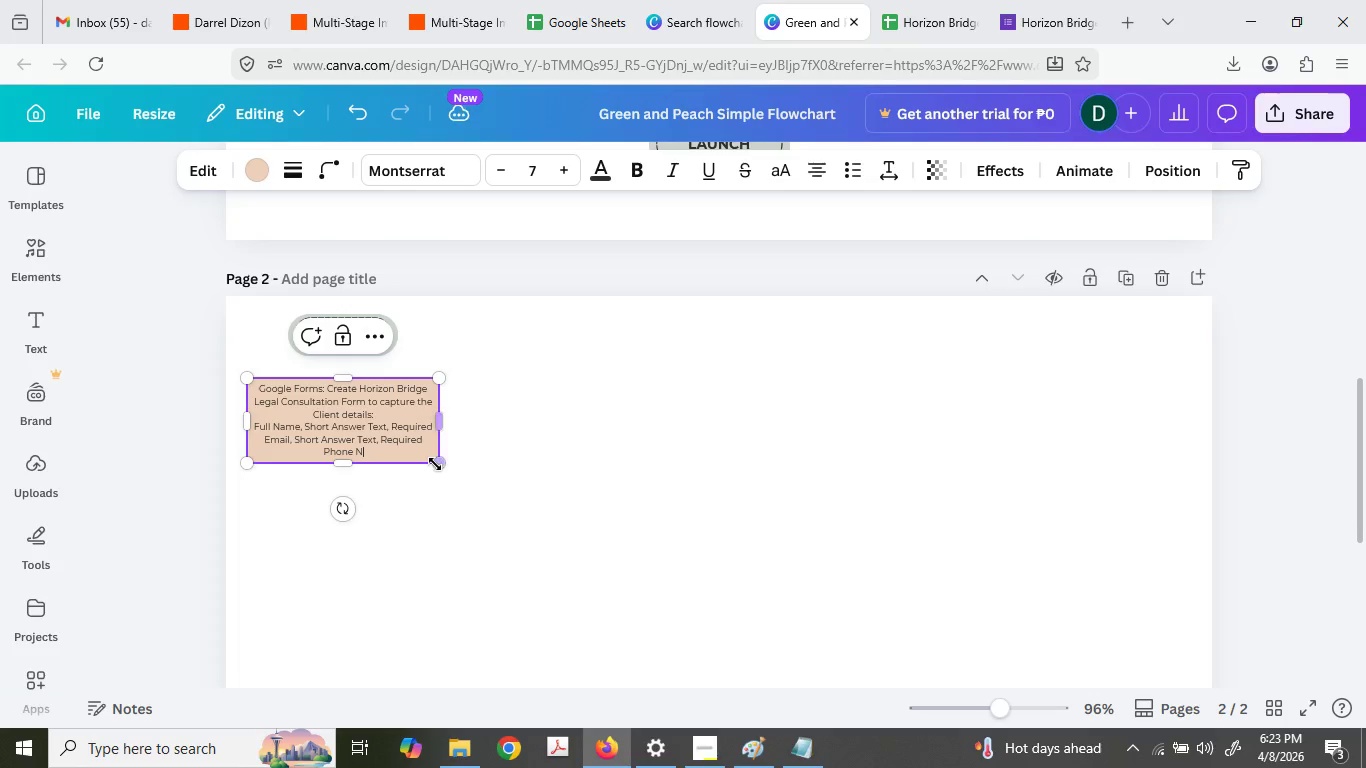 
hold_key(key=Backspace, duration=0.75)
 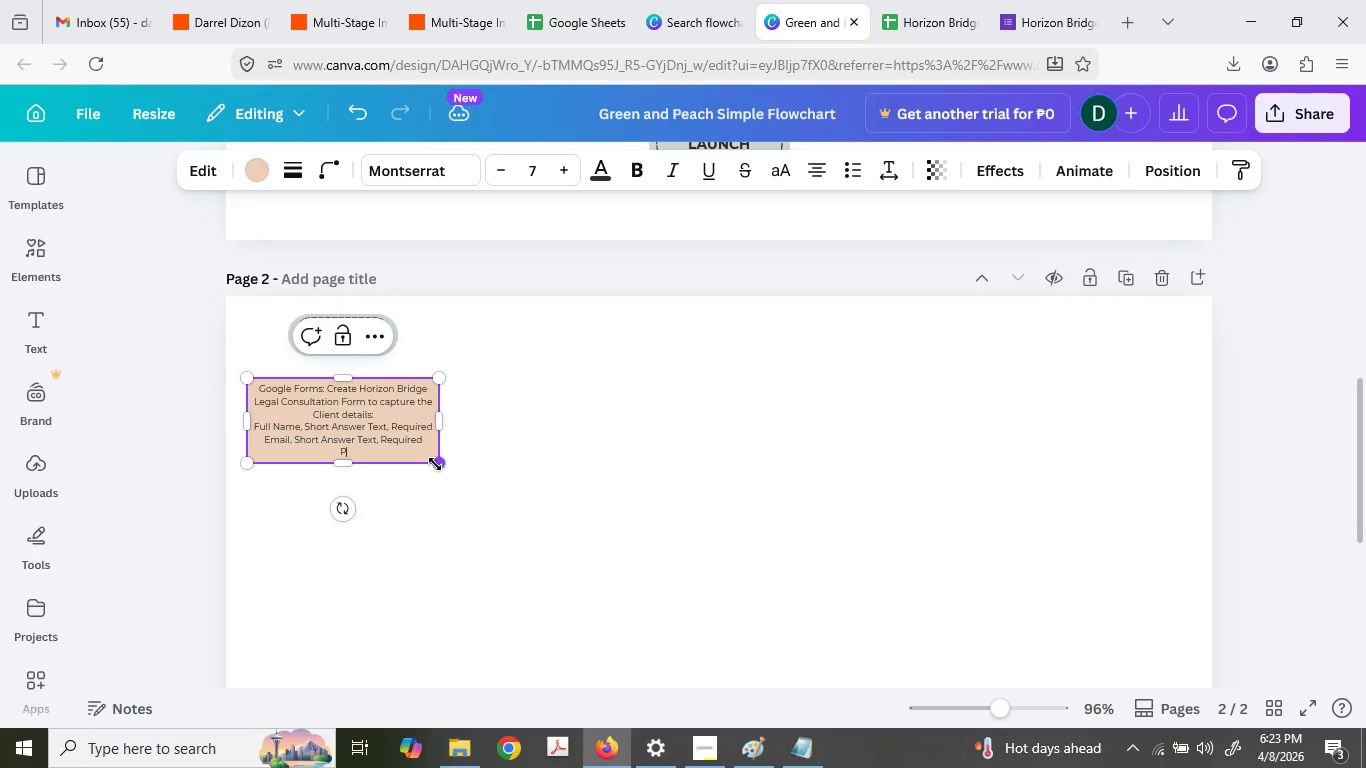 
key(Backspace)
 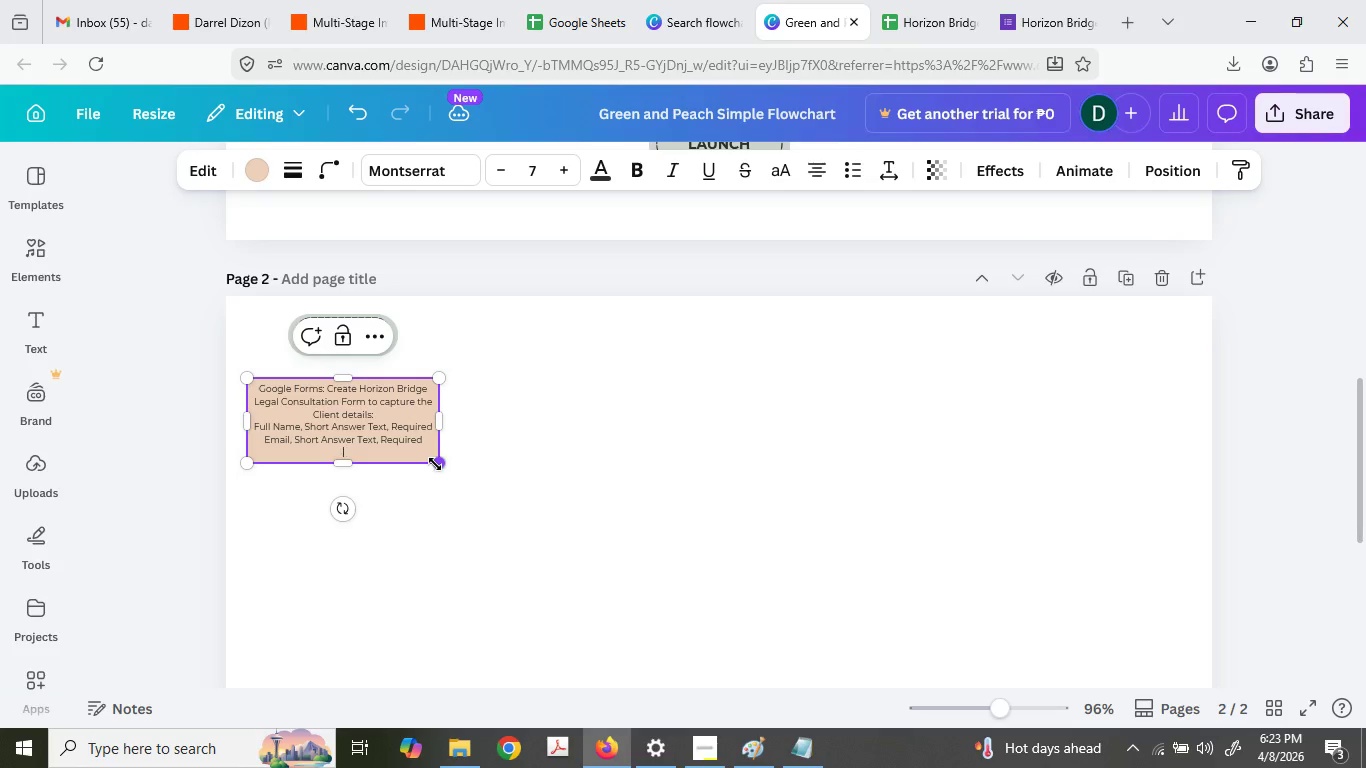 
key(Backspace)
 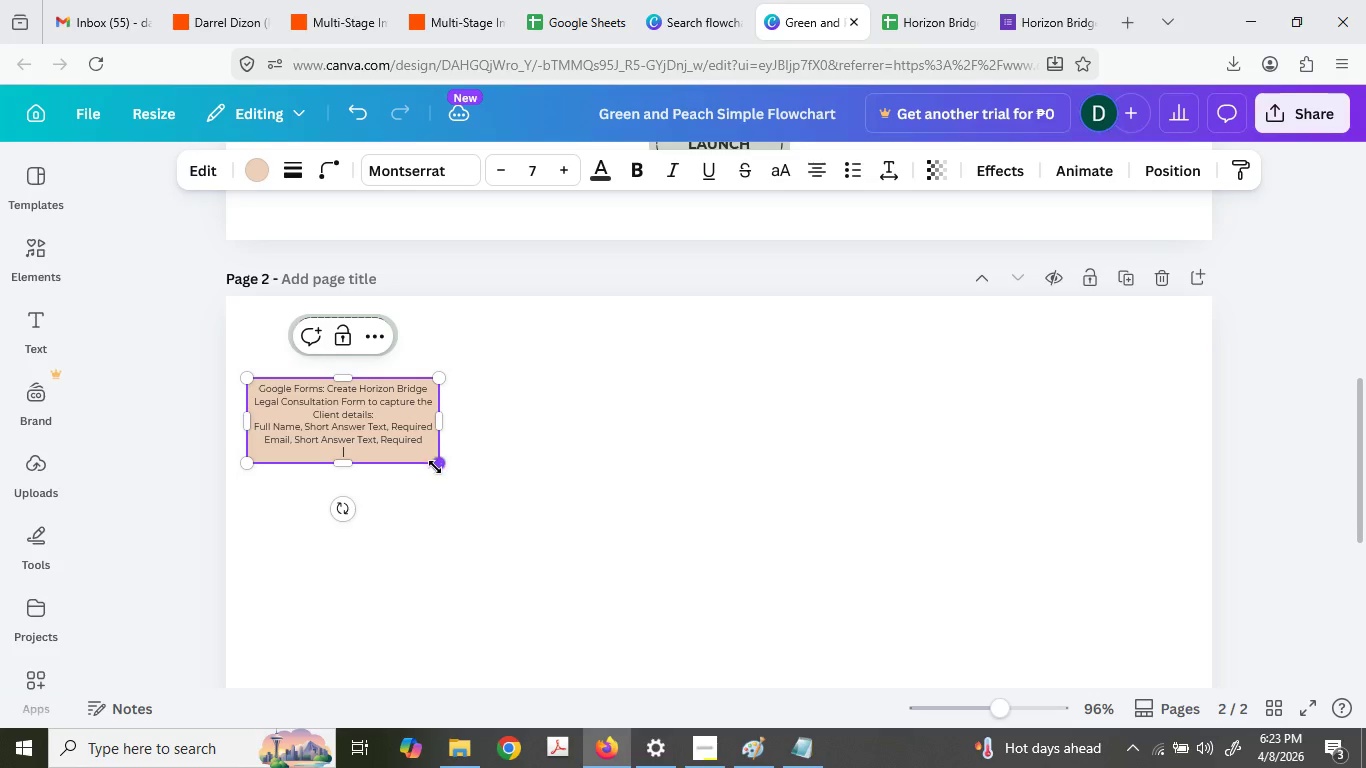 
key(Control+ControlLeft)
 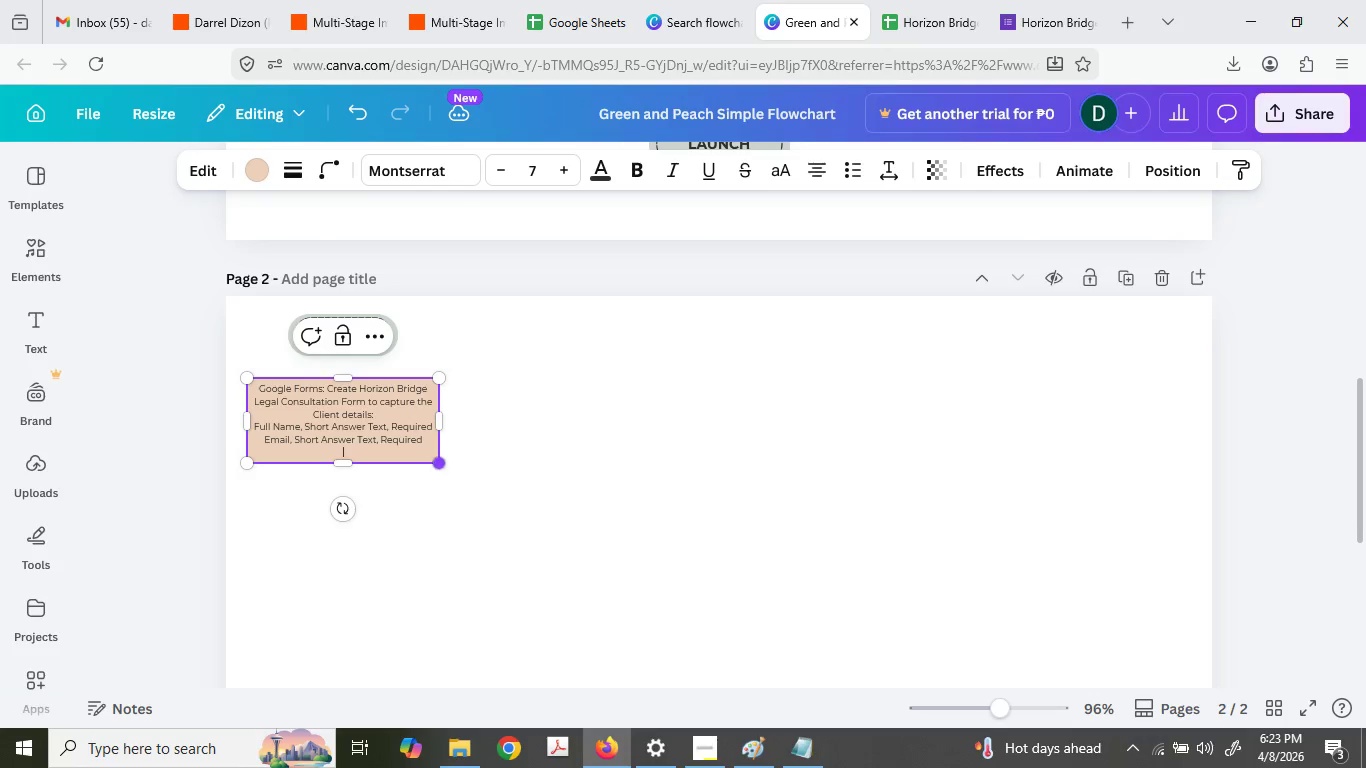 
key(Control+V)
 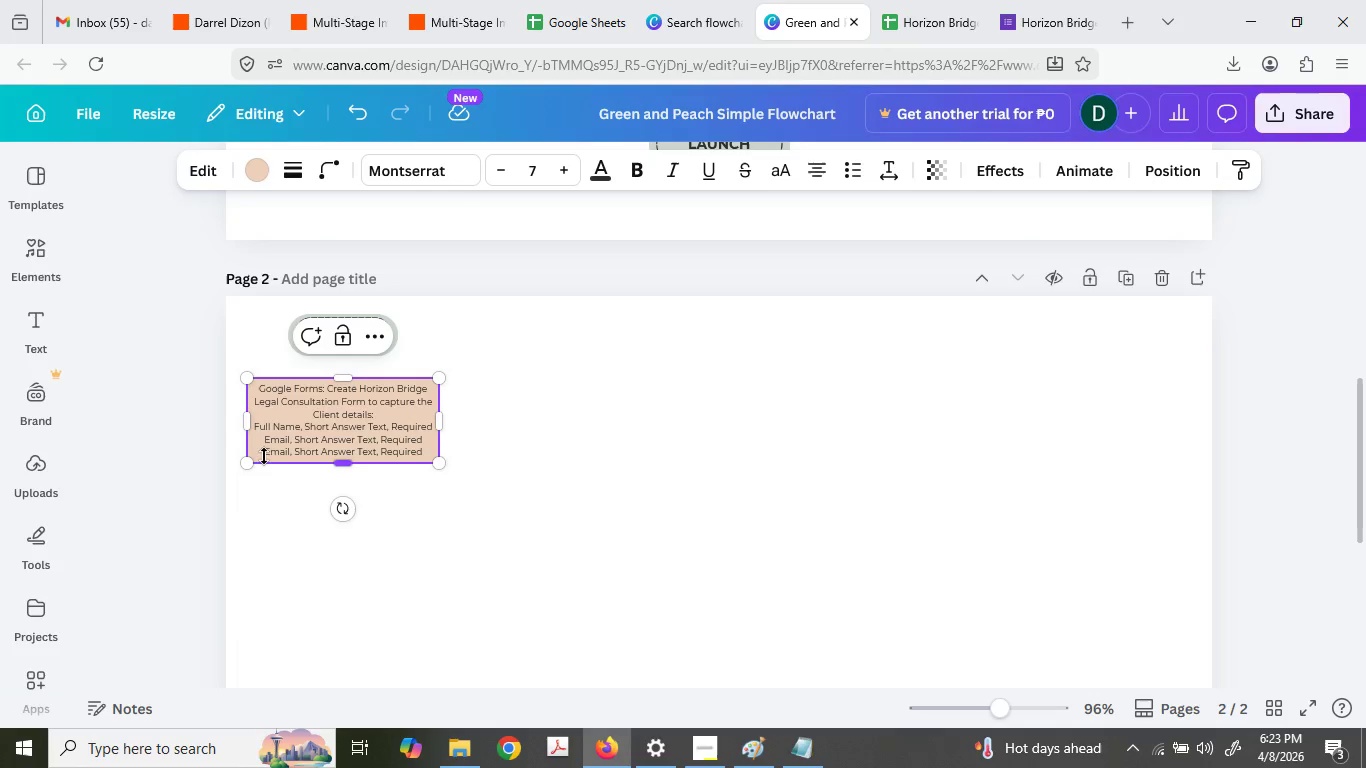 
left_click([272, 448])
 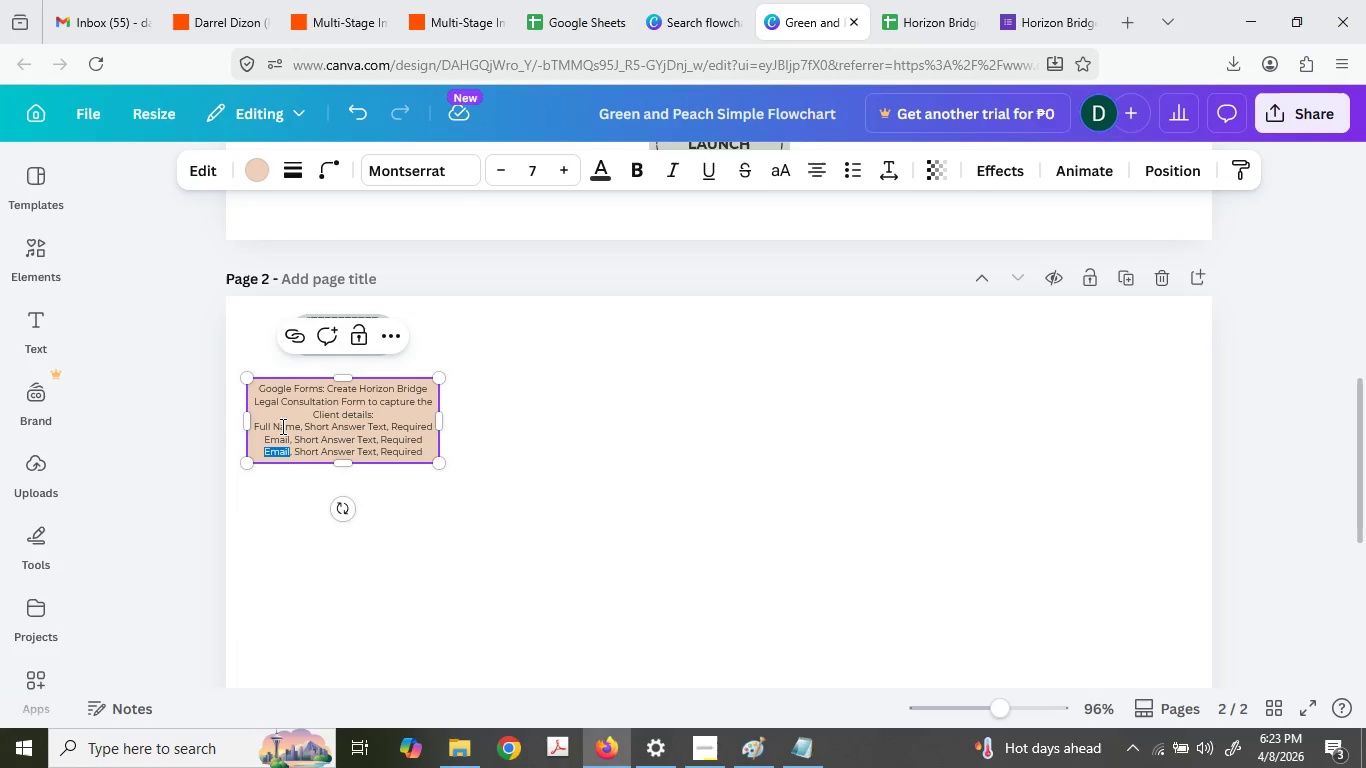 
type(Phone Number)
 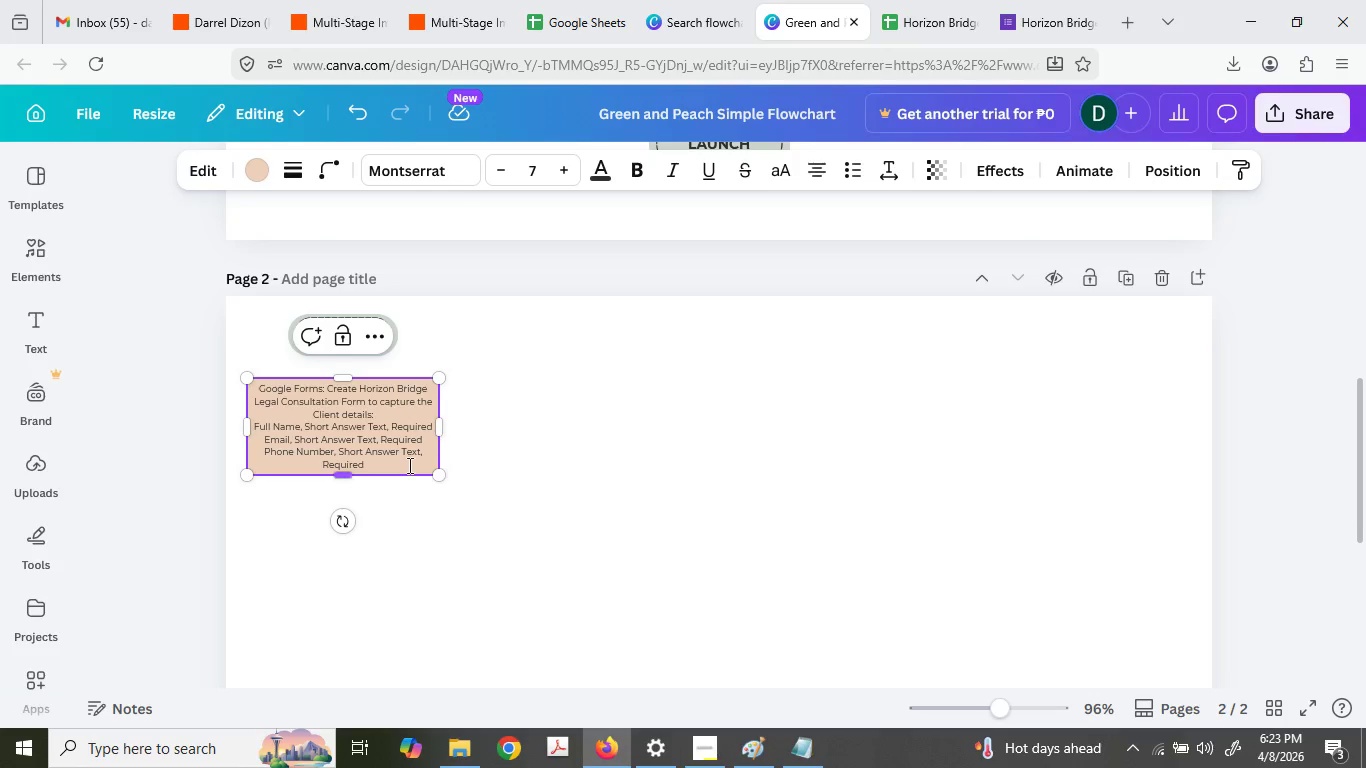 
left_click([408, 465])
 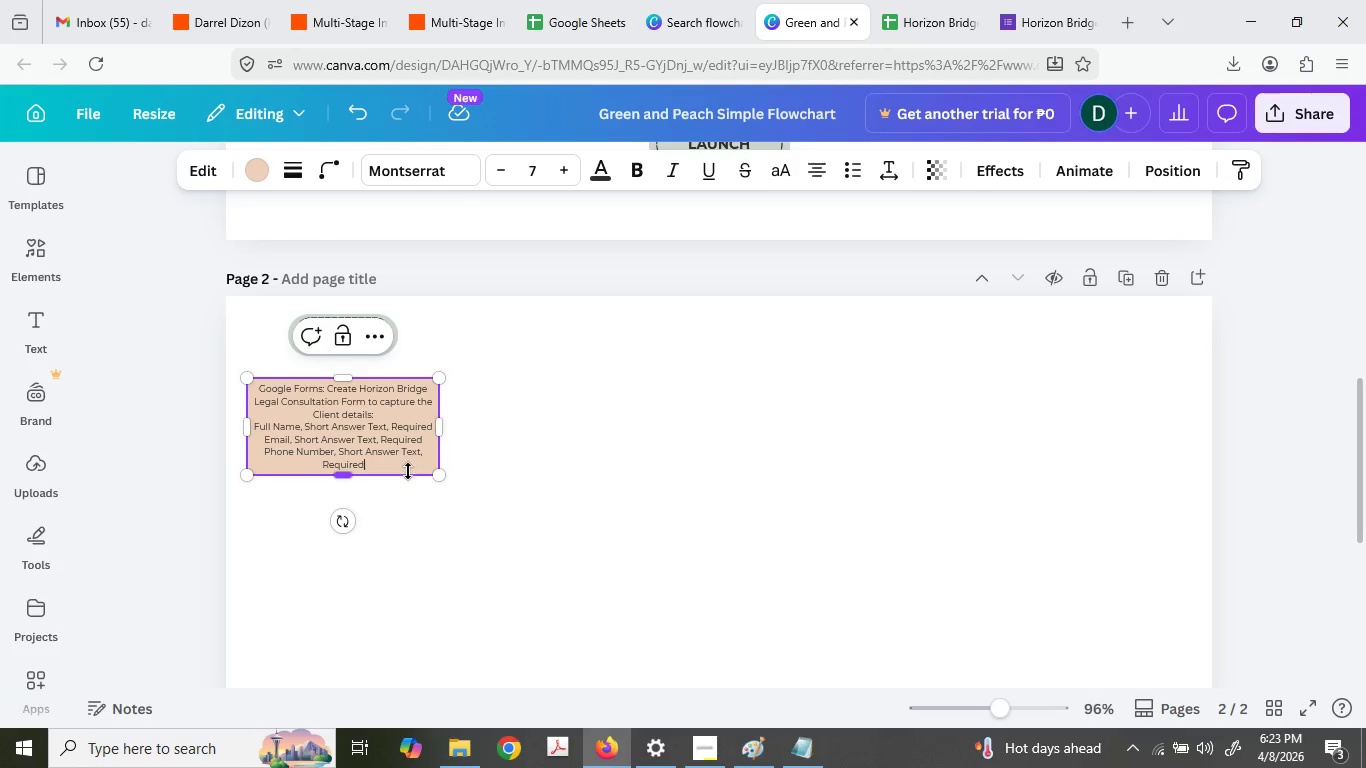 
key(Enter)
 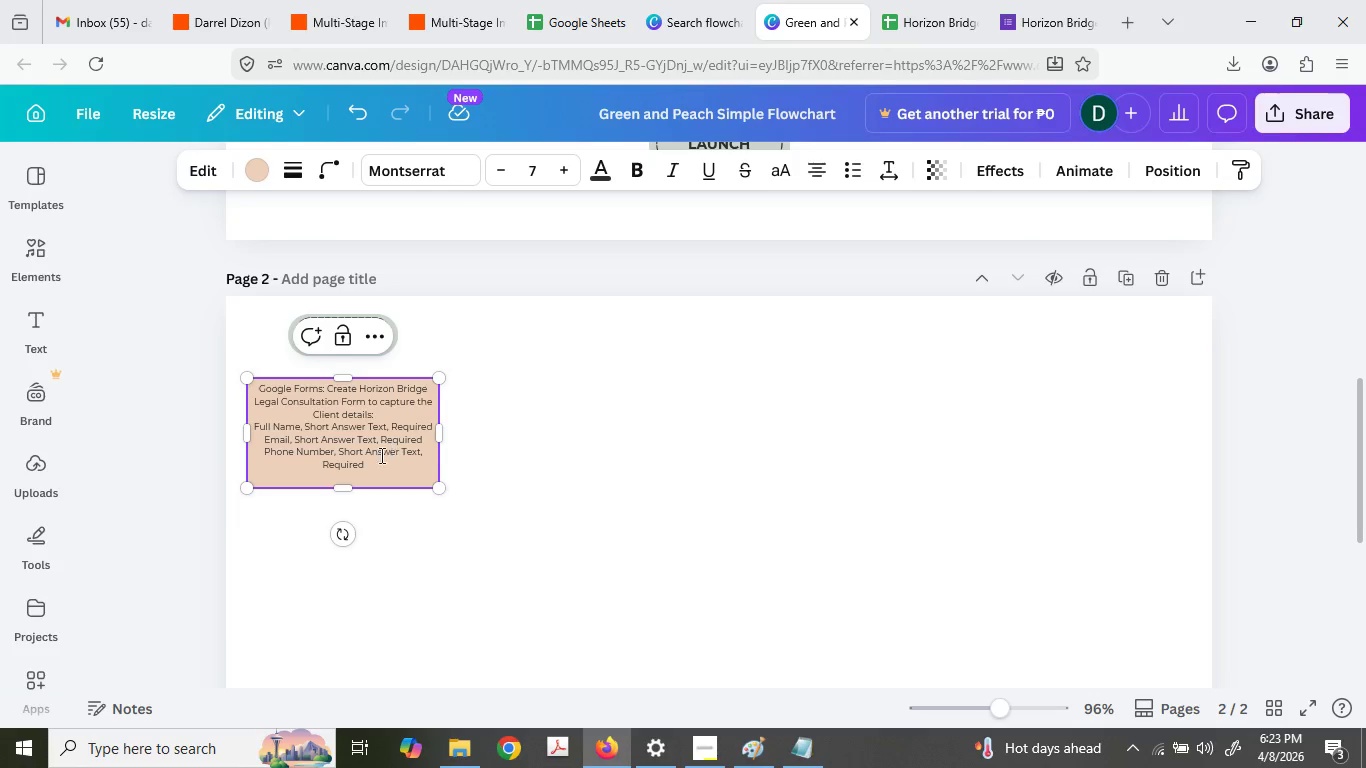 
double_click([366, 461])
 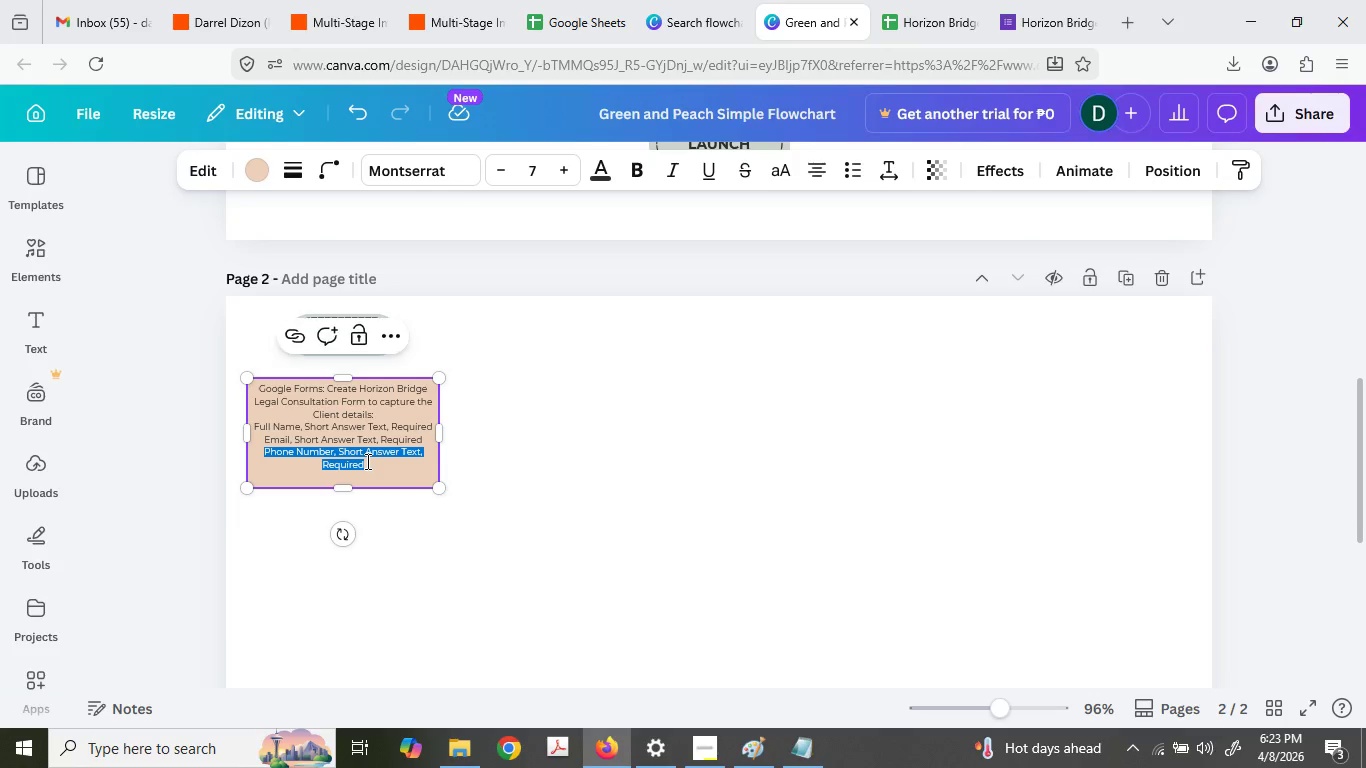 
triple_click([366, 461])
 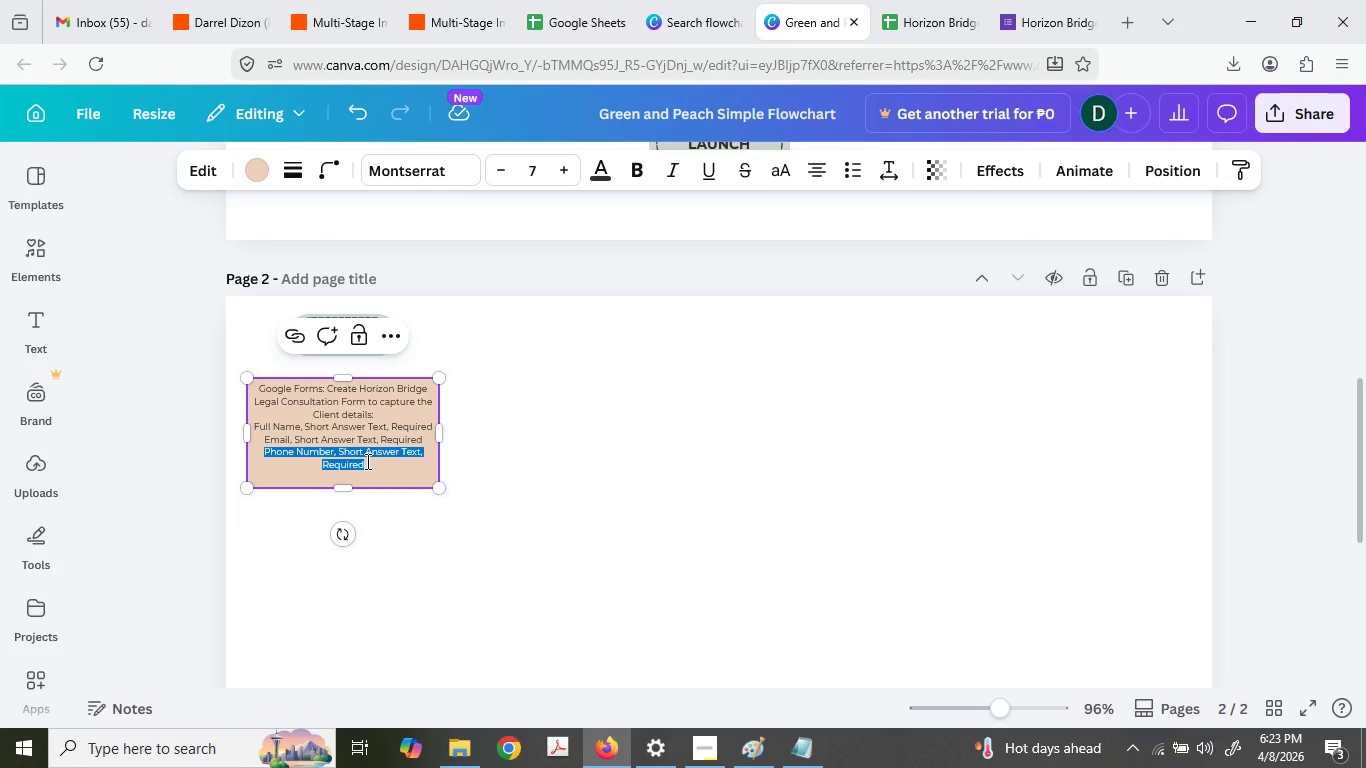 
key(Control+ControlLeft)
 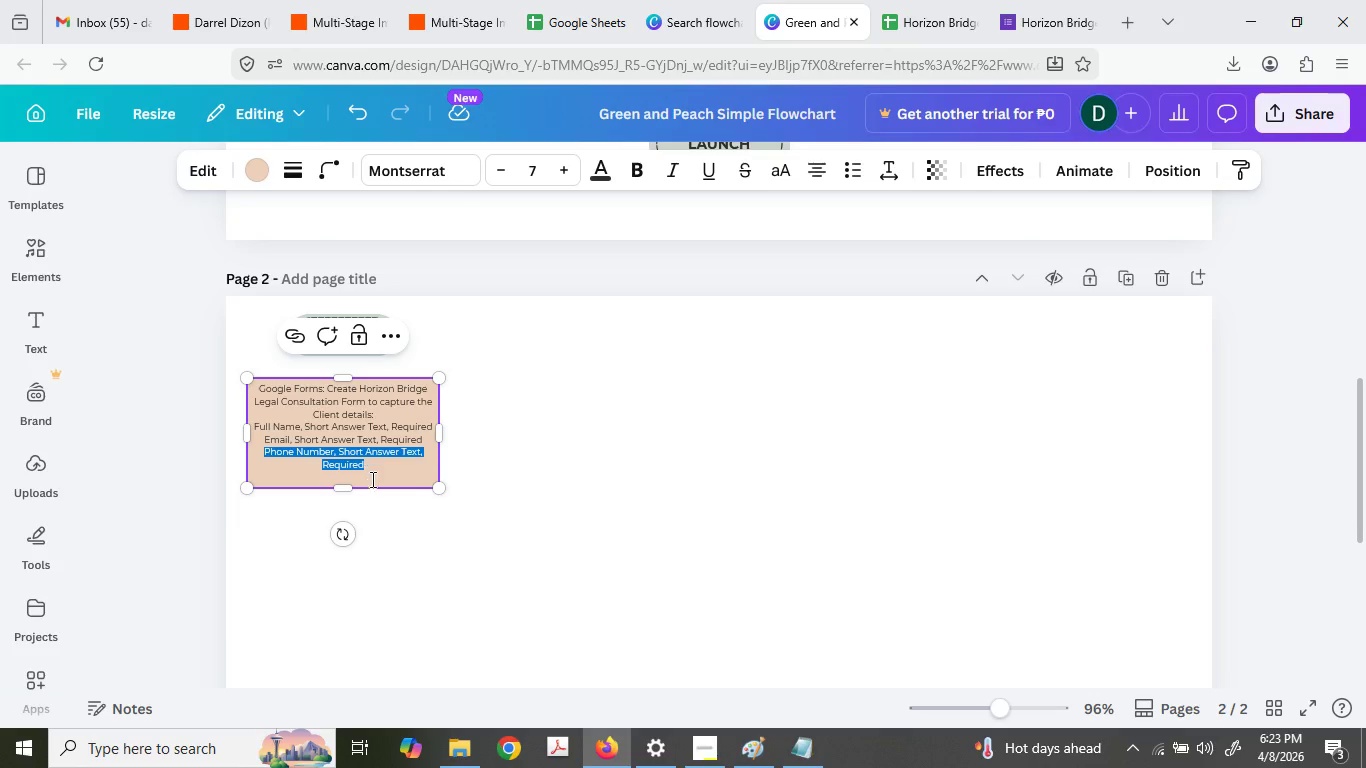 
key(Control+C)
 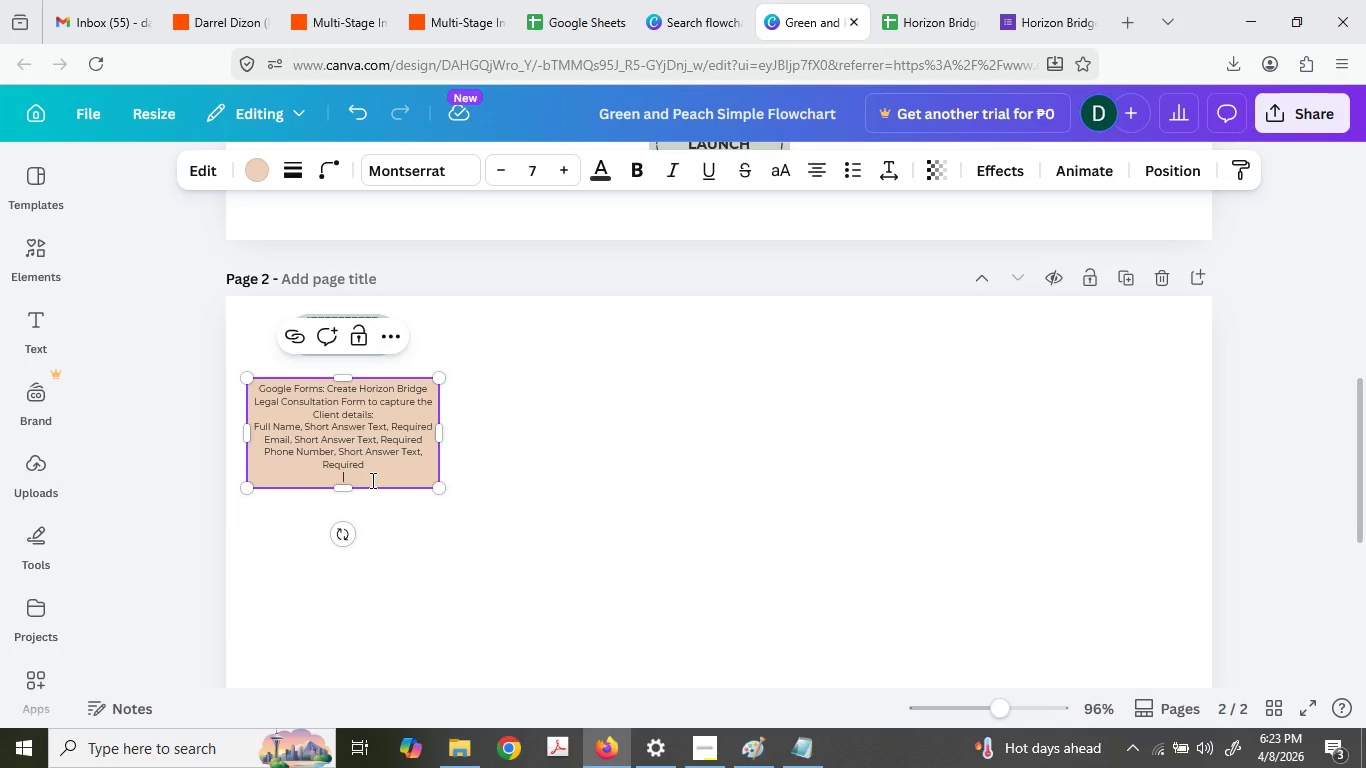 
left_click([371, 480])
 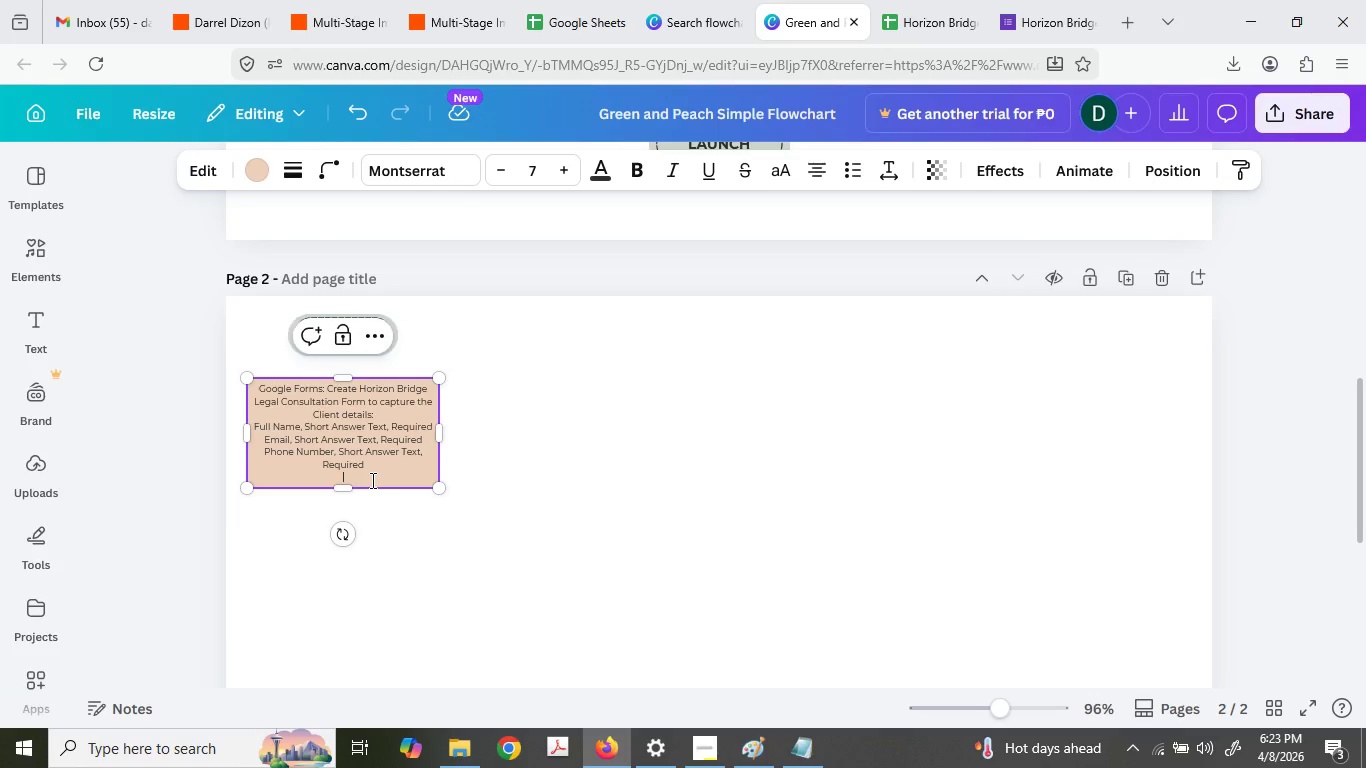 
key(Control+ControlLeft)
 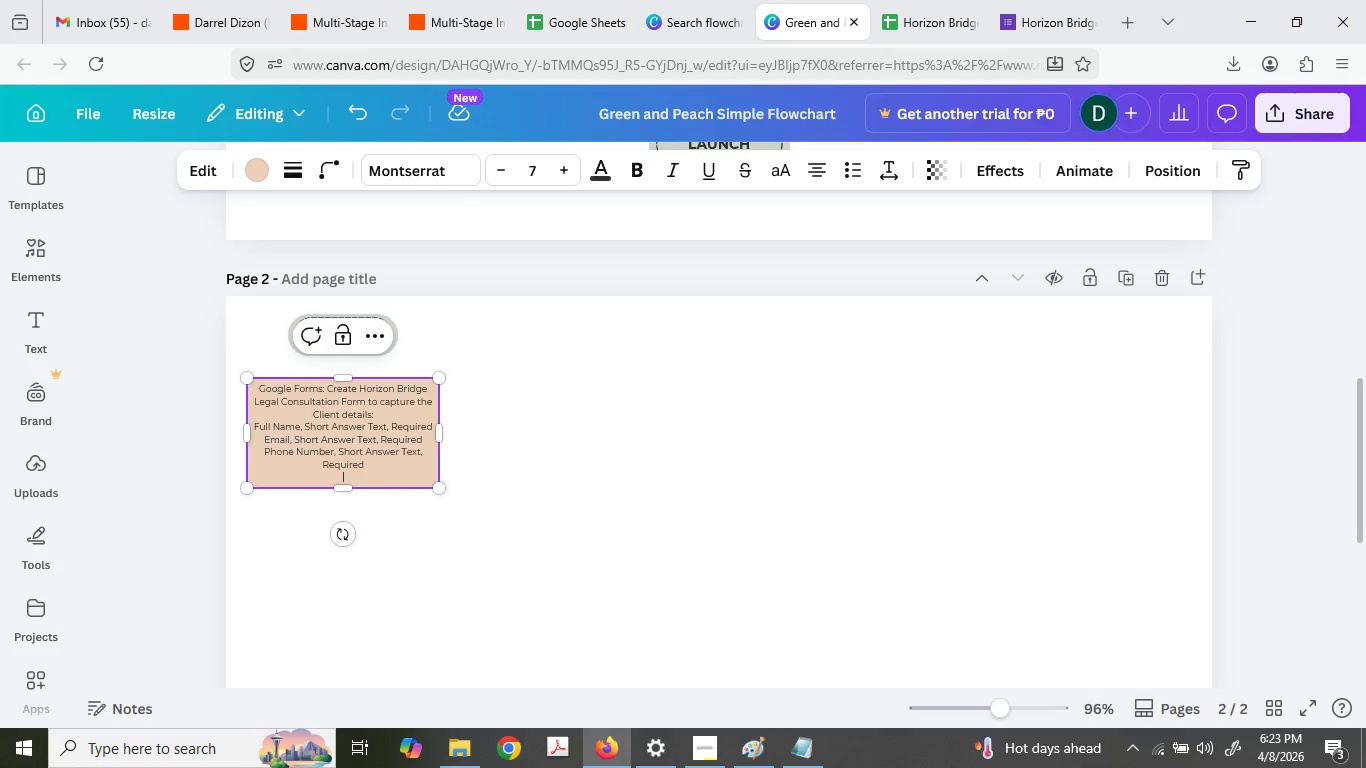 
key(Control+V)
 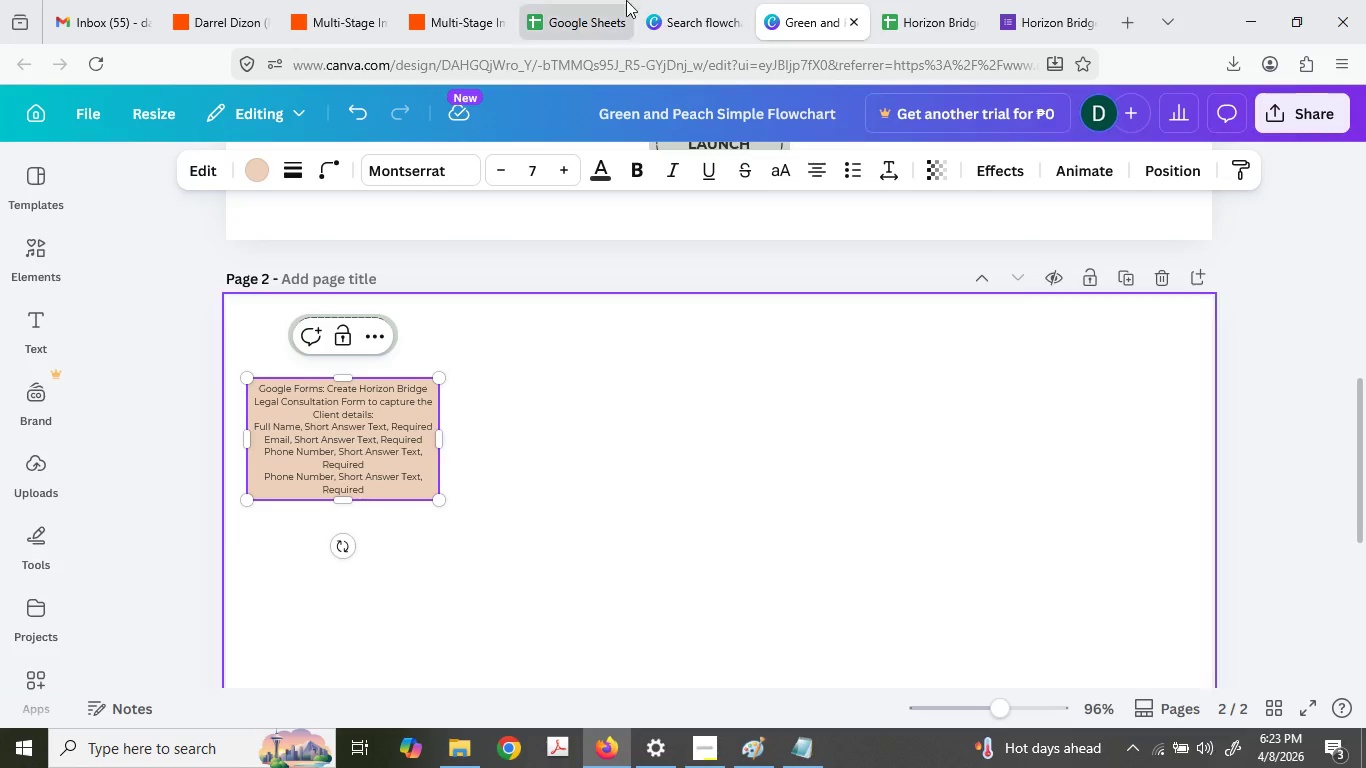 
left_click([664, 0])
 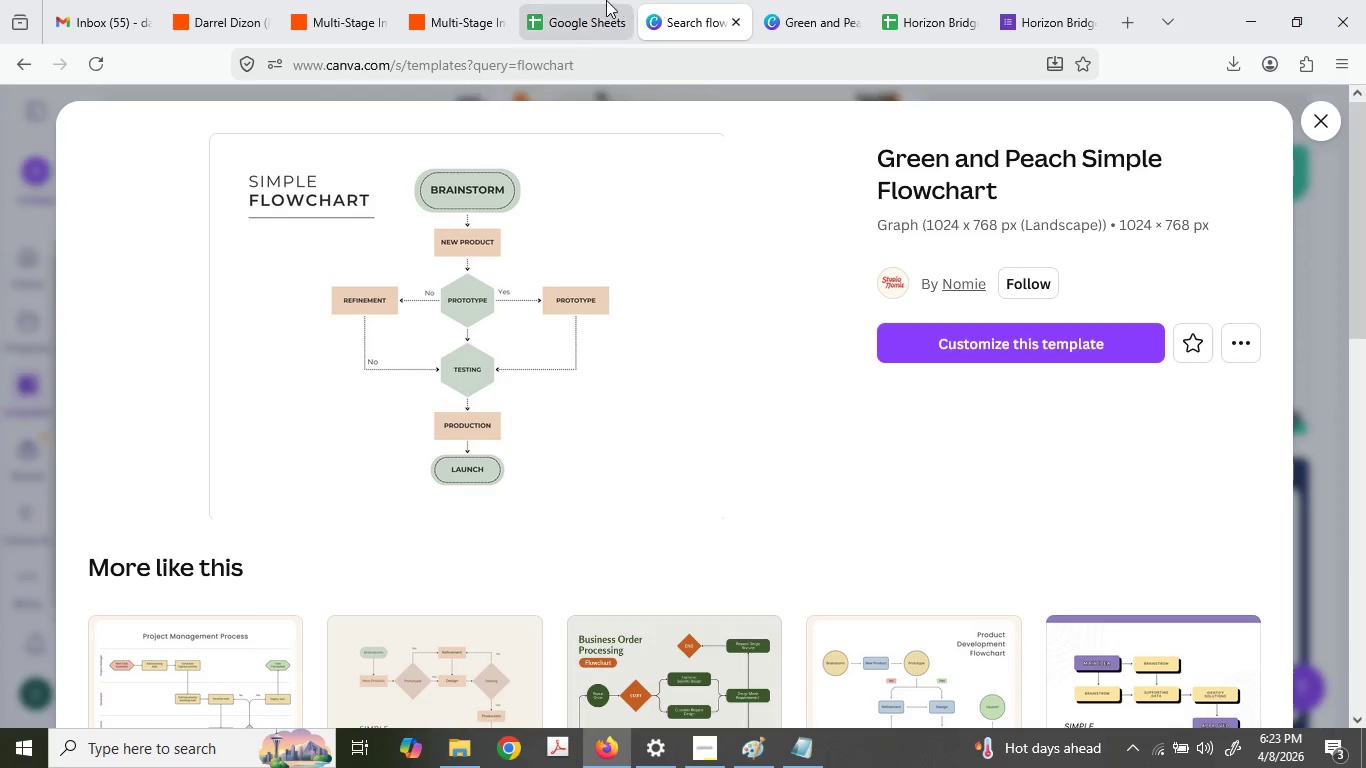 
left_click([598, 0])
 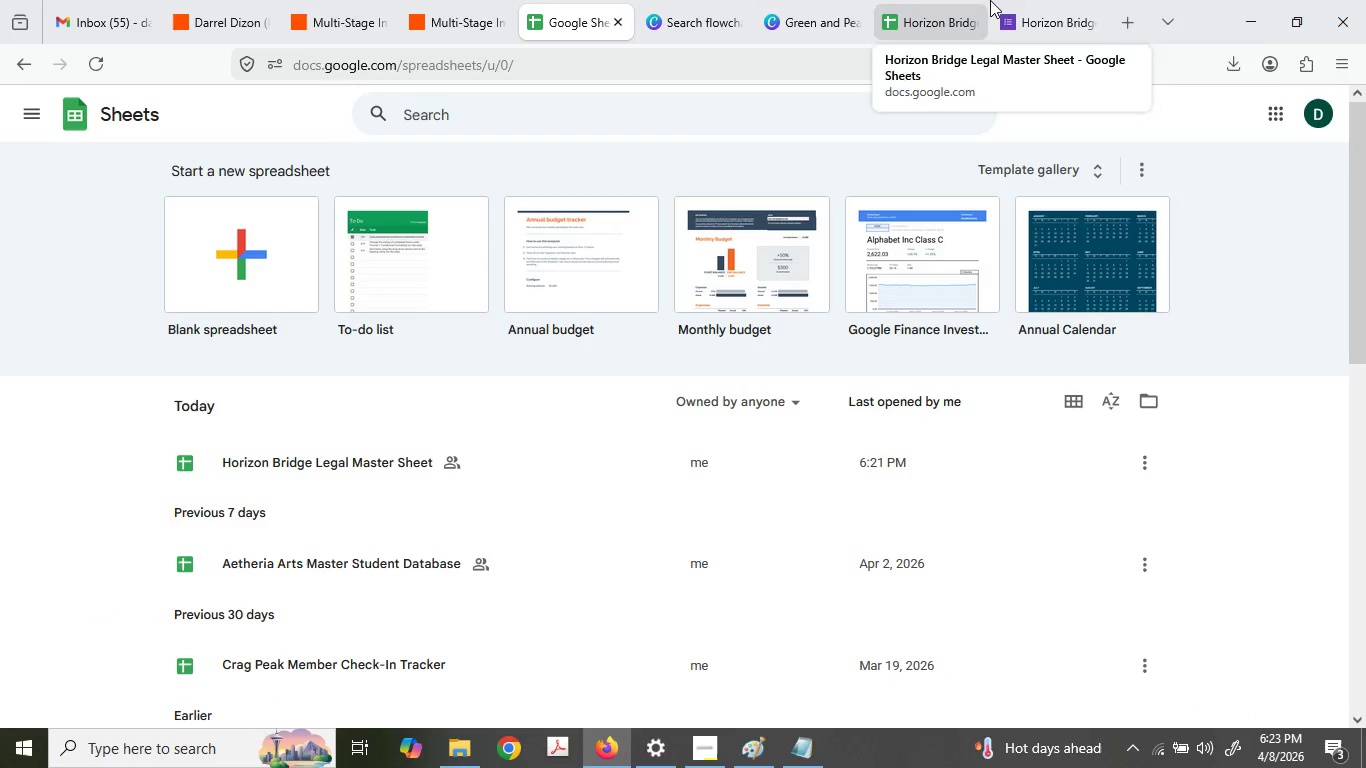 
left_click([1003, 0])
 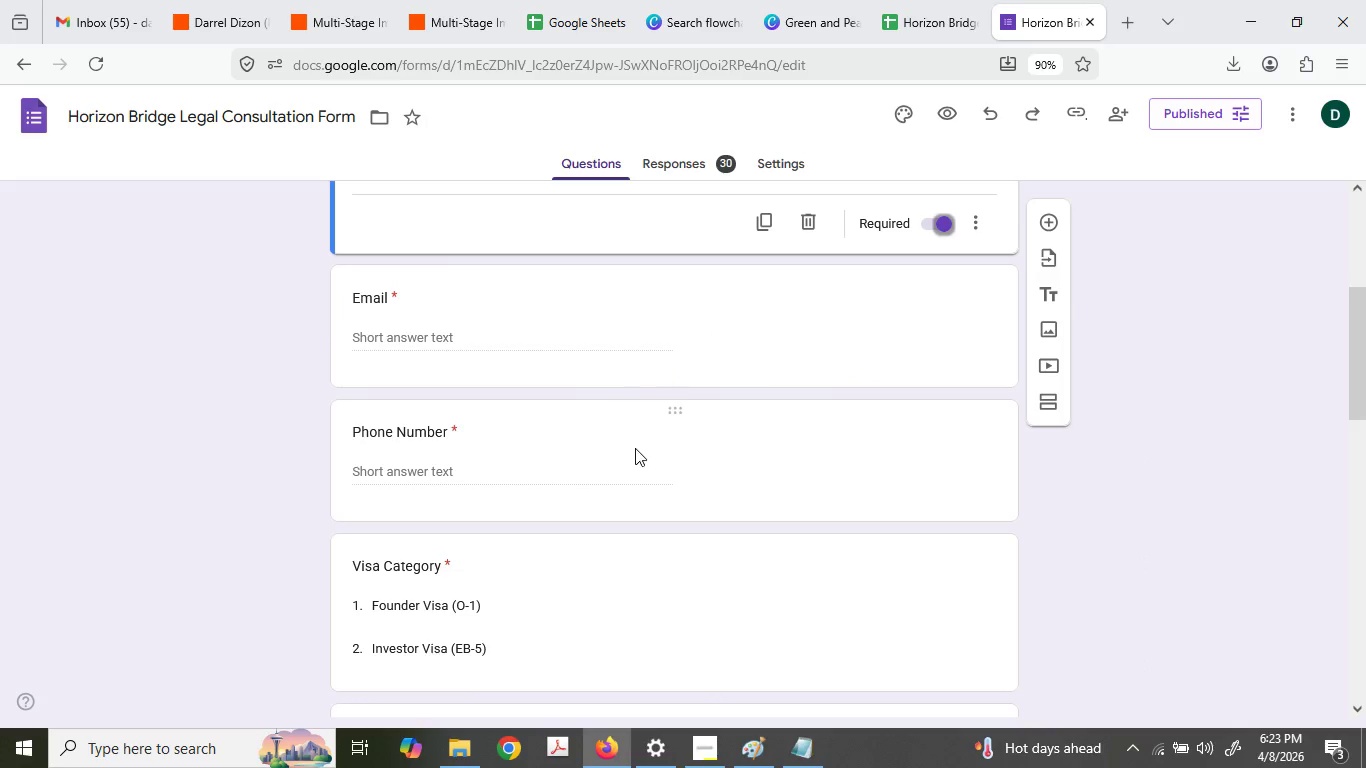 
double_click([411, 350])
 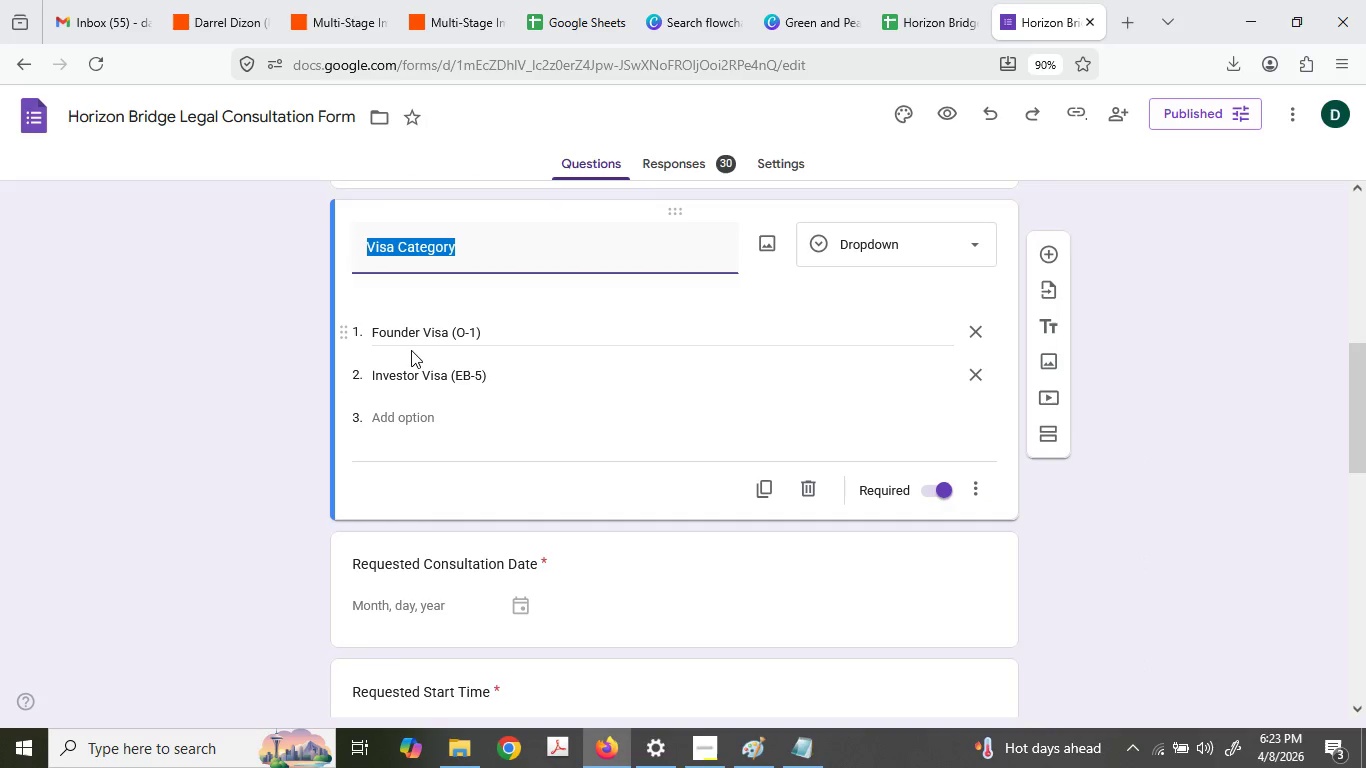 
triple_click([411, 350])
 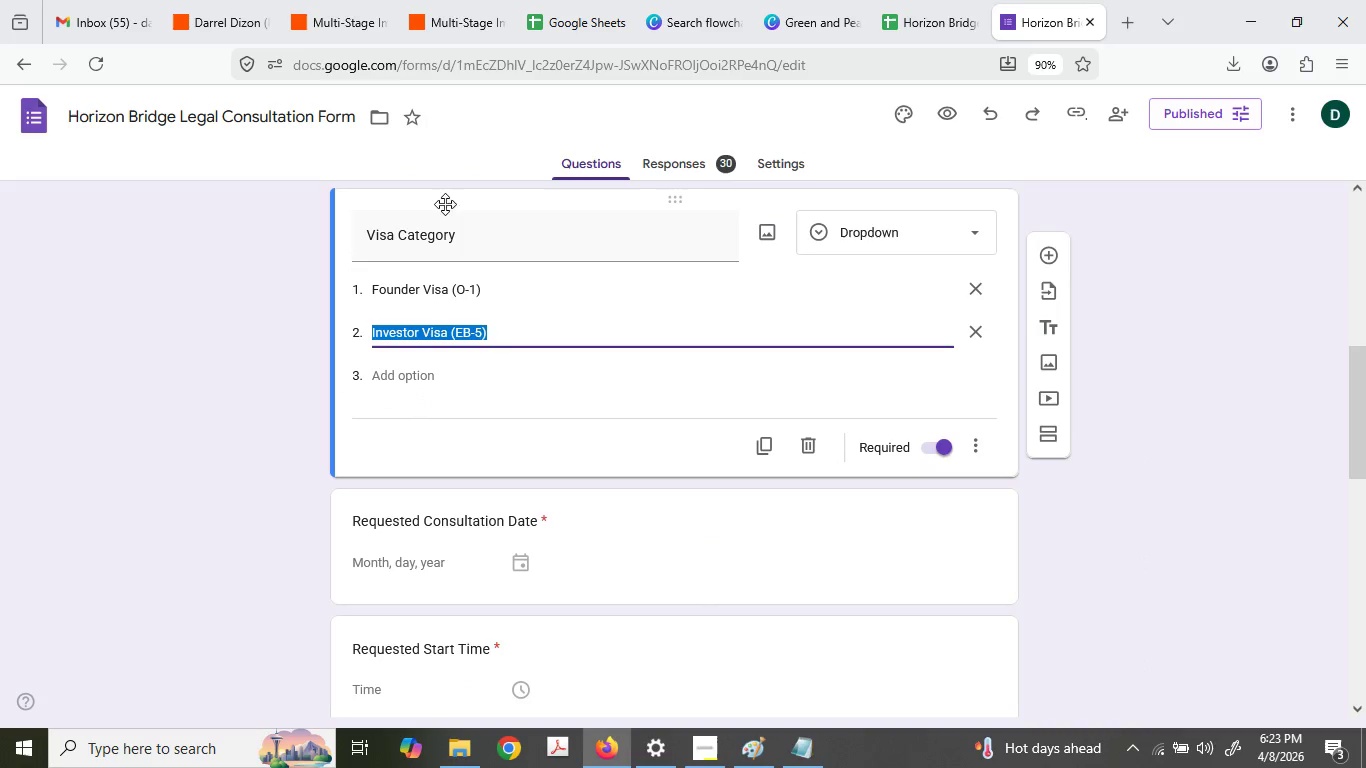 
scroll: coordinate [635, 448], scroll_direction: down, amount: 2.0
 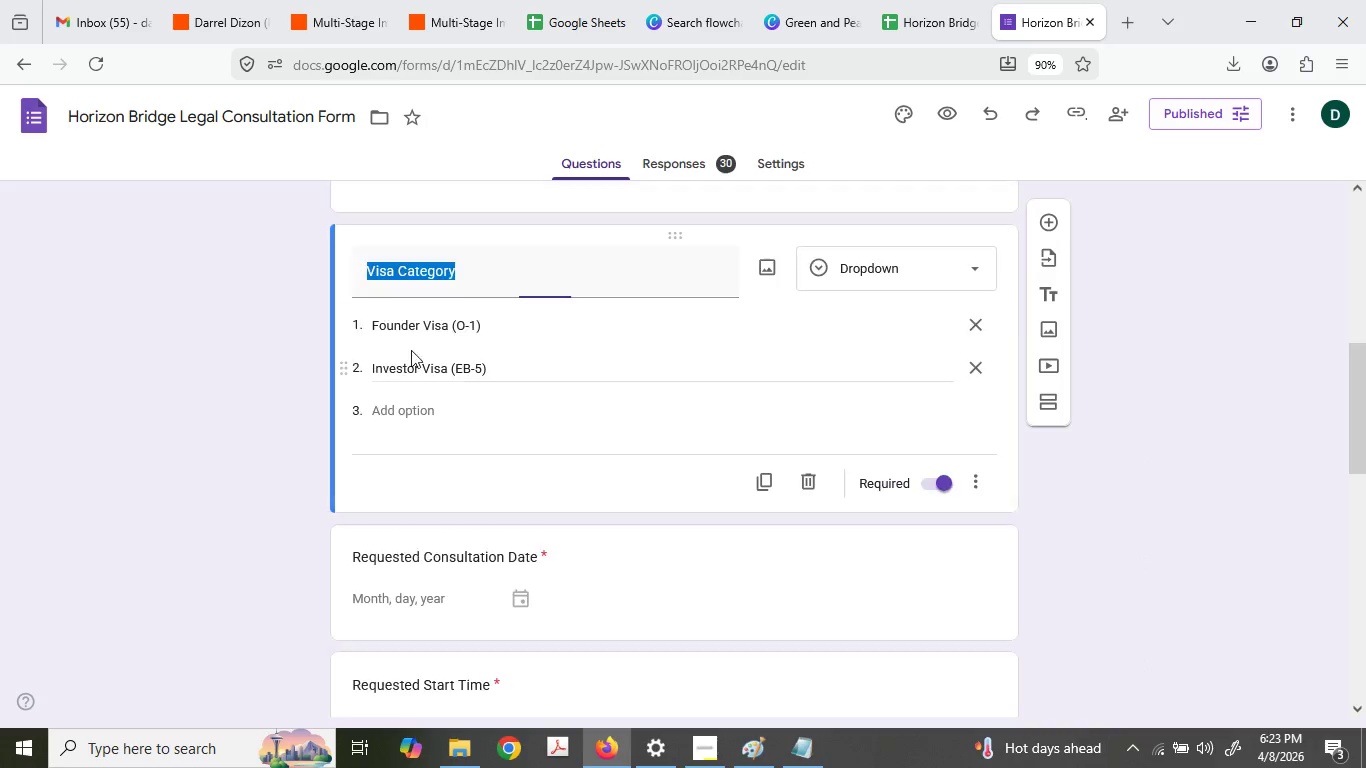 
double_click([446, 224])
 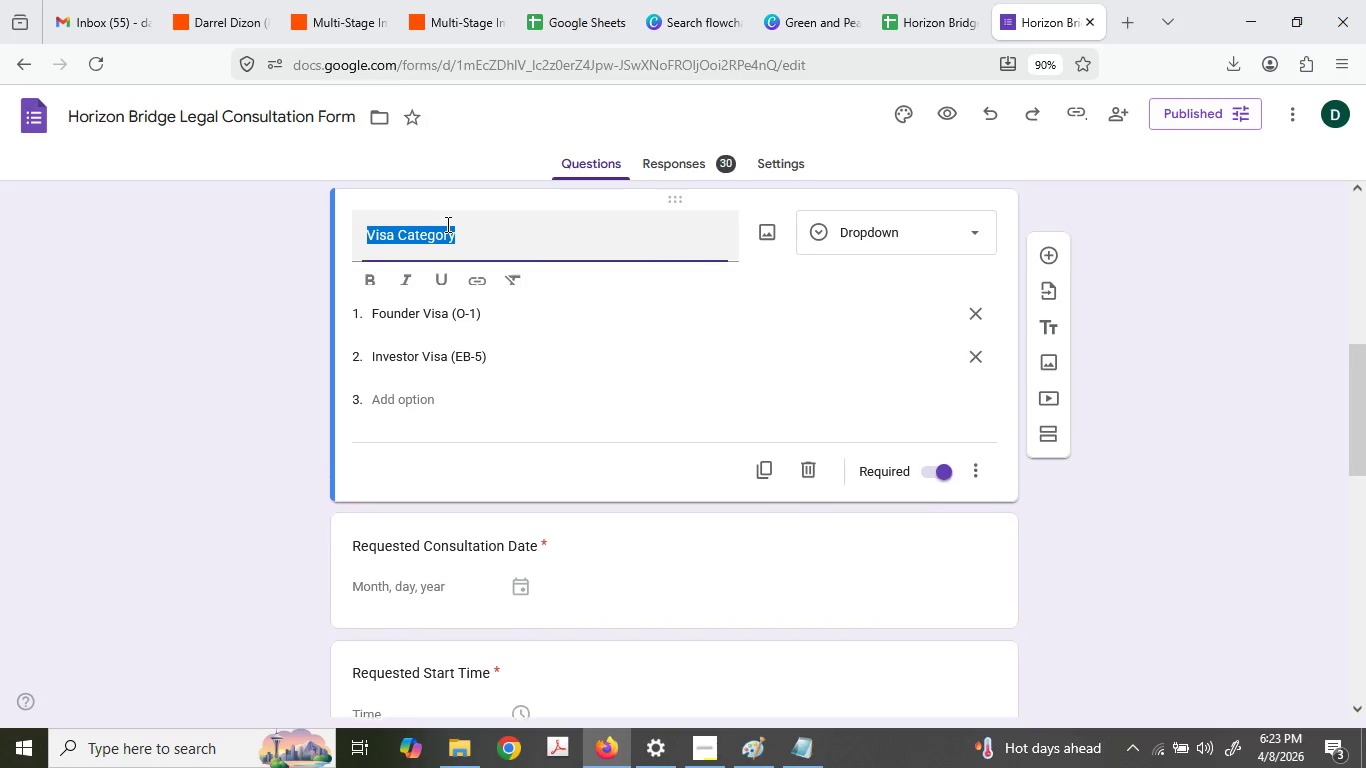 
triple_click([446, 224])
 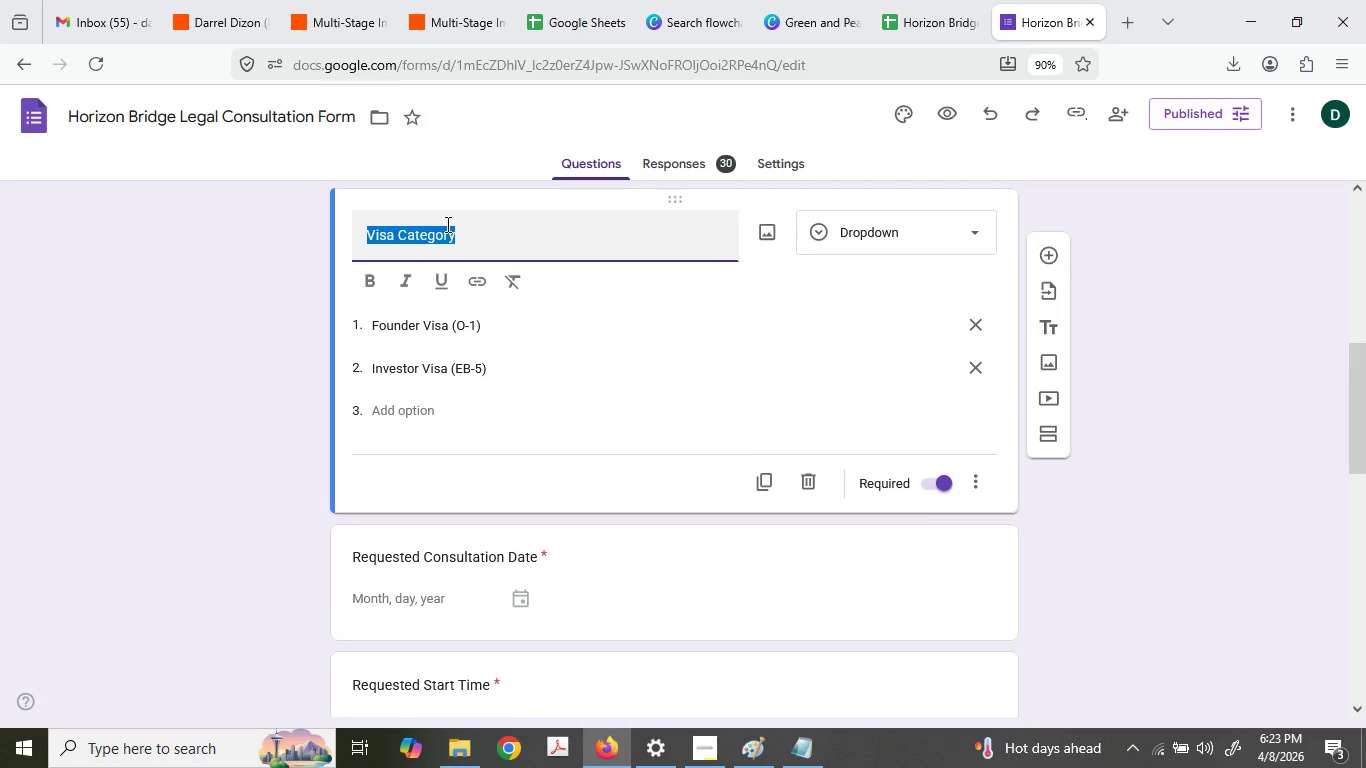 
key(Control+ControlLeft)
 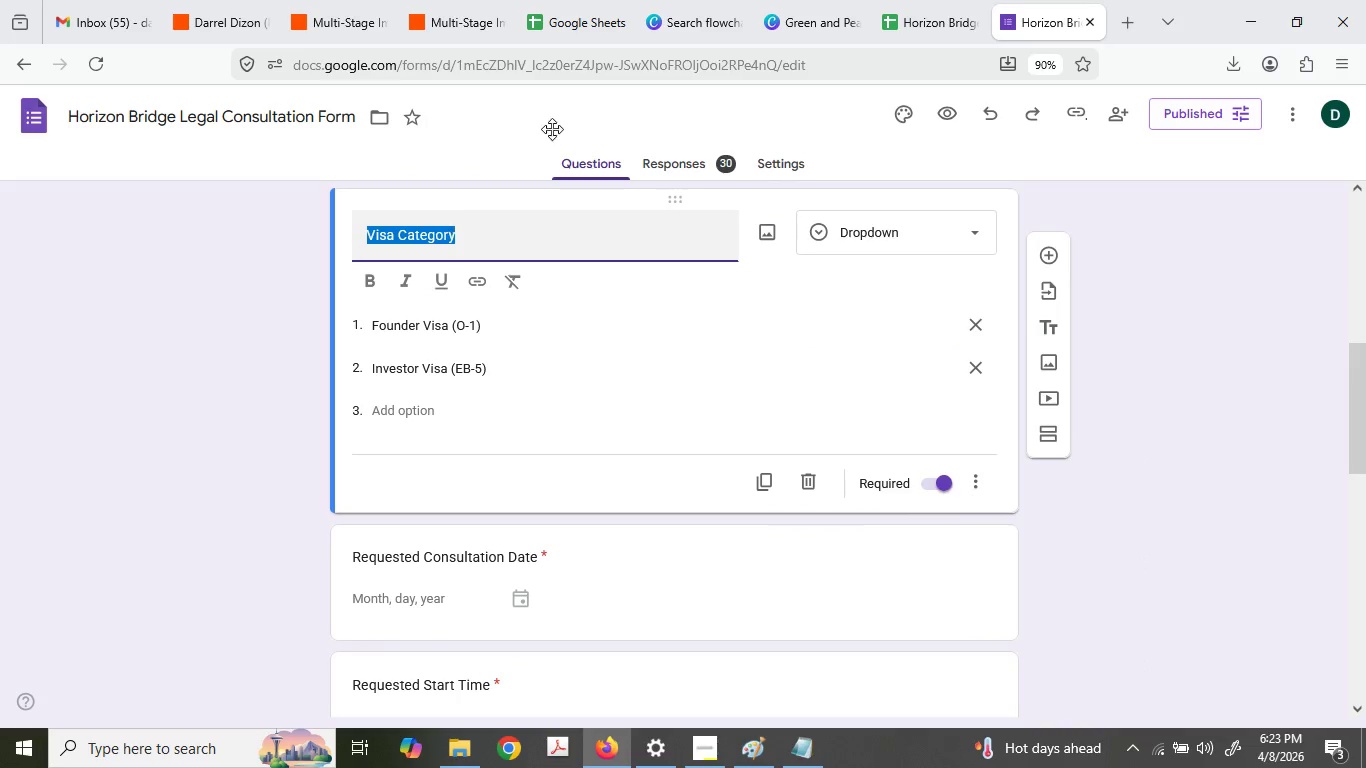 
key(Control+C)
 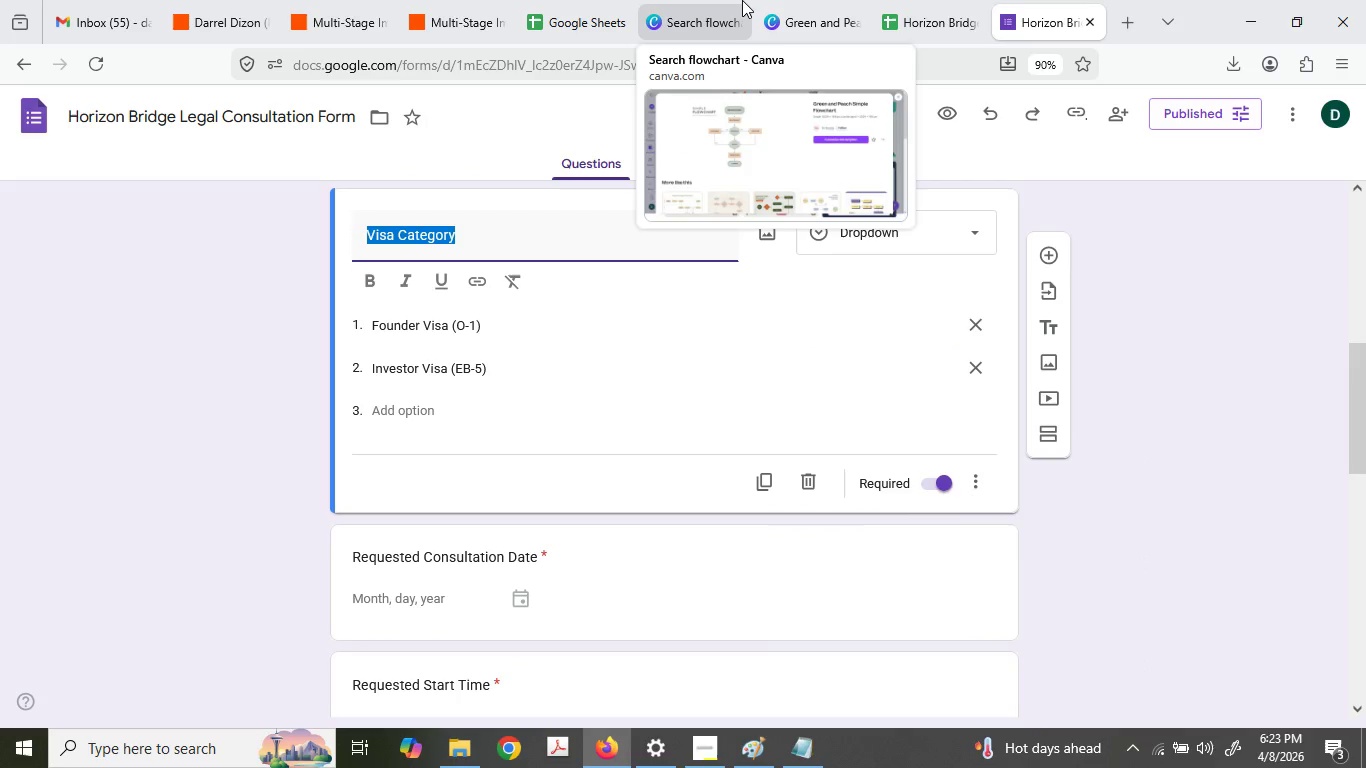 
left_click([742, 0])
 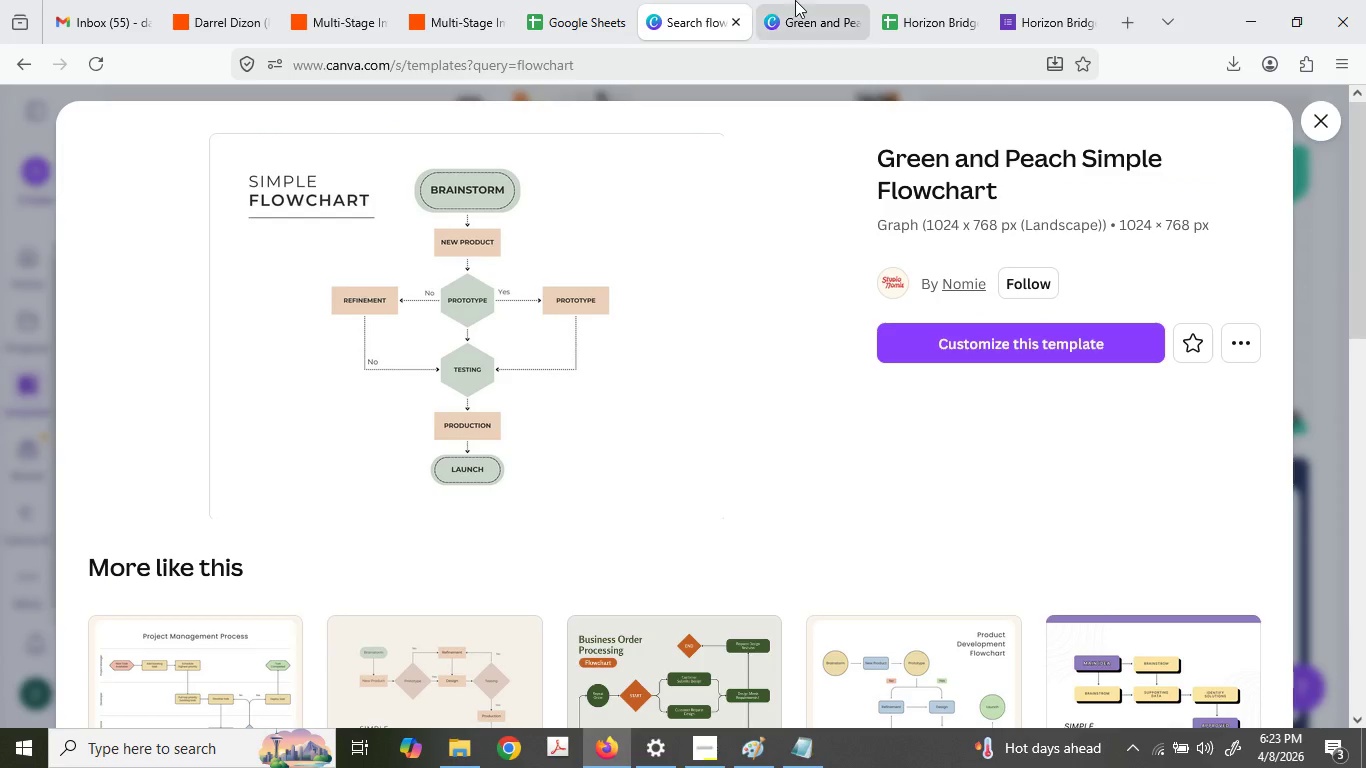 
left_click([800, 0])
 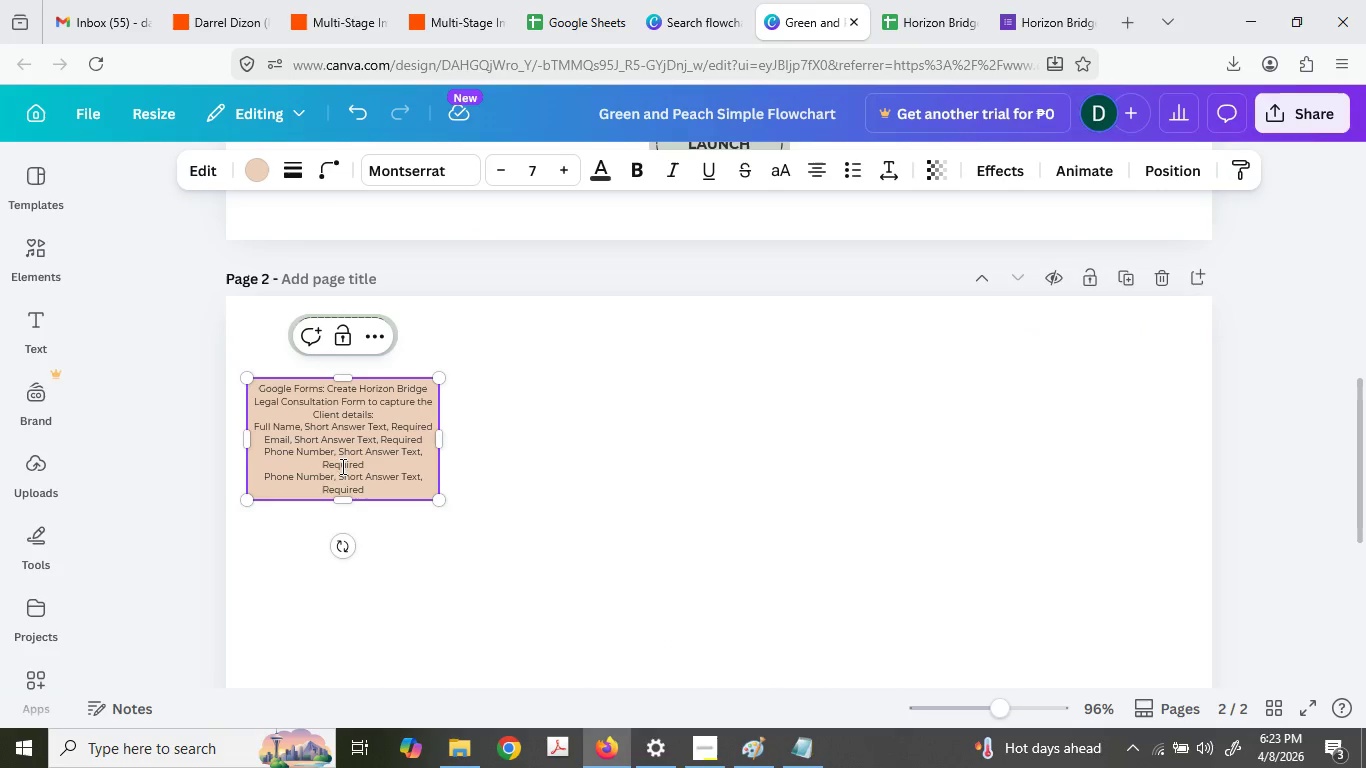 
left_click([335, 470])
 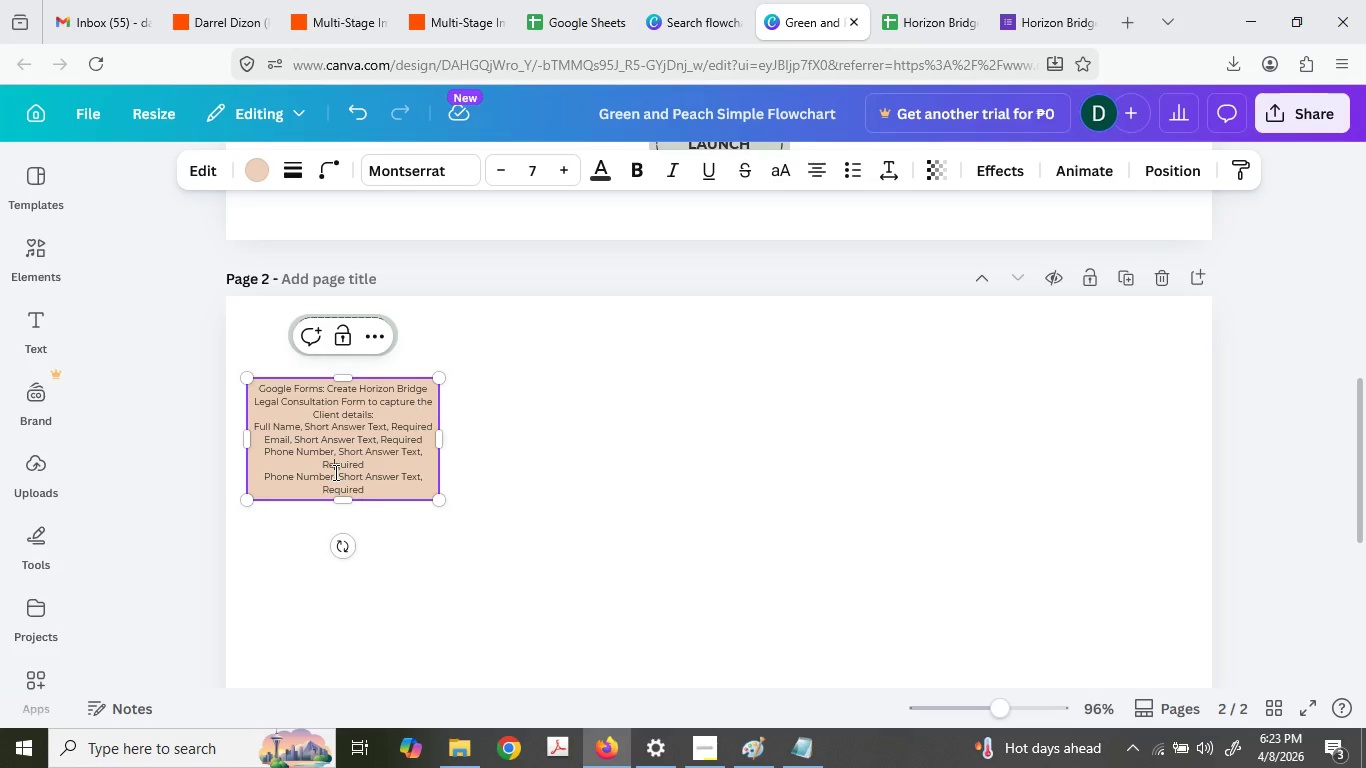 
left_click_drag(start_coordinate=[334, 472], to_coordinate=[263, 469])
 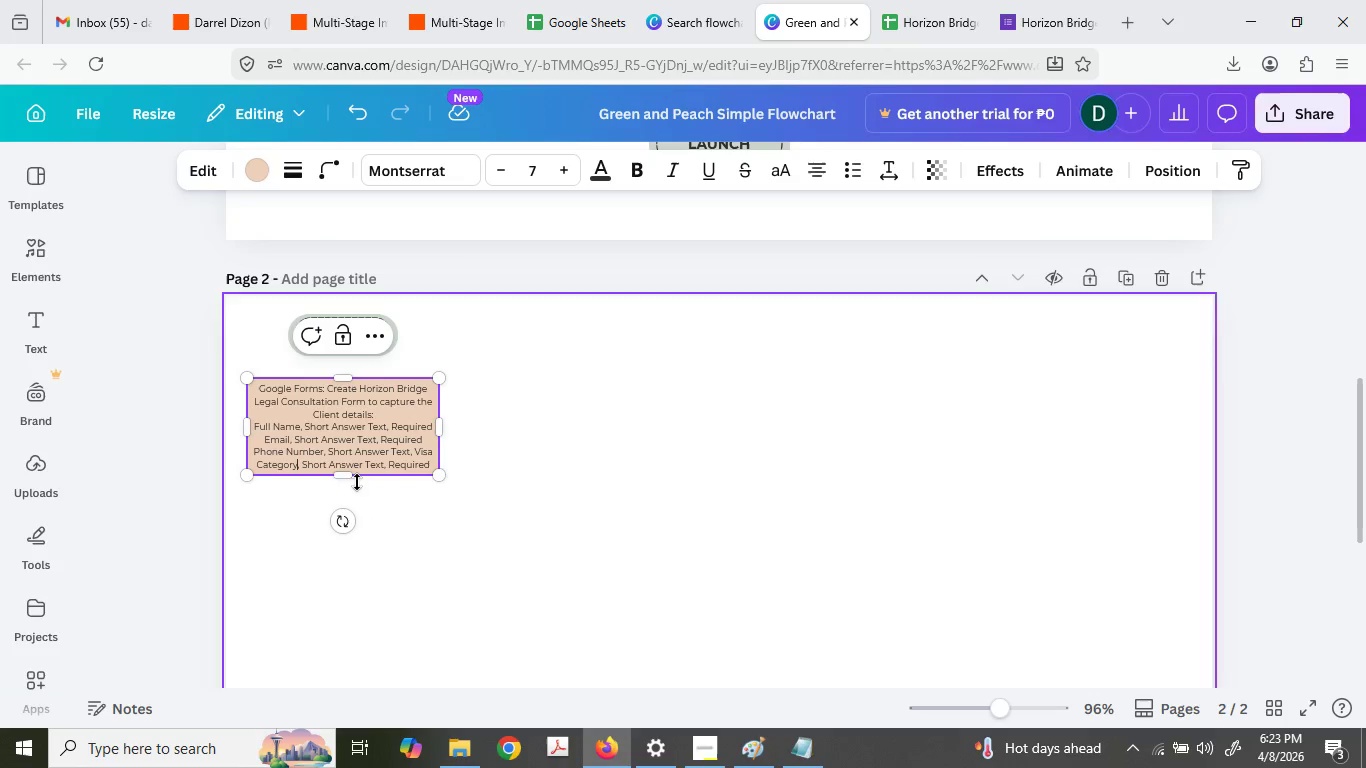 
key(Control+ControlLeft)
 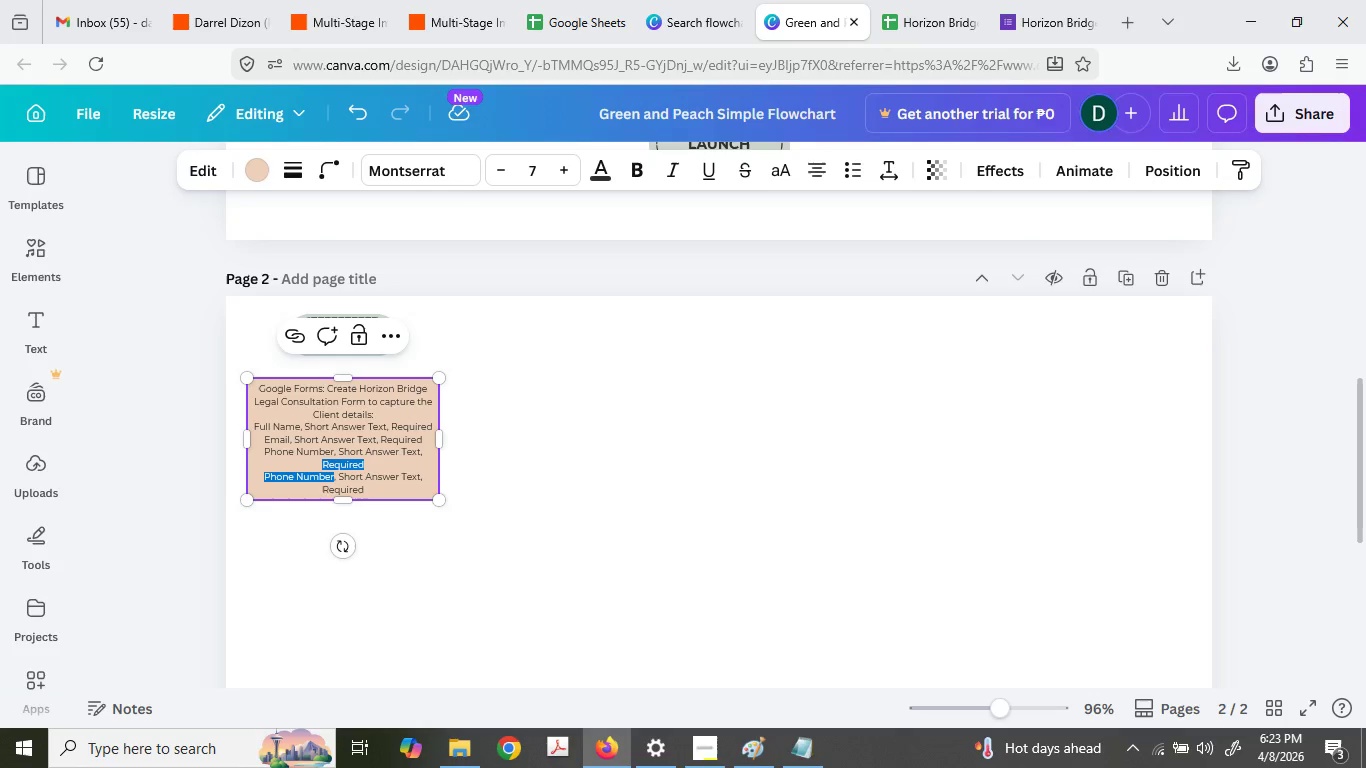 
key(Control+V)
 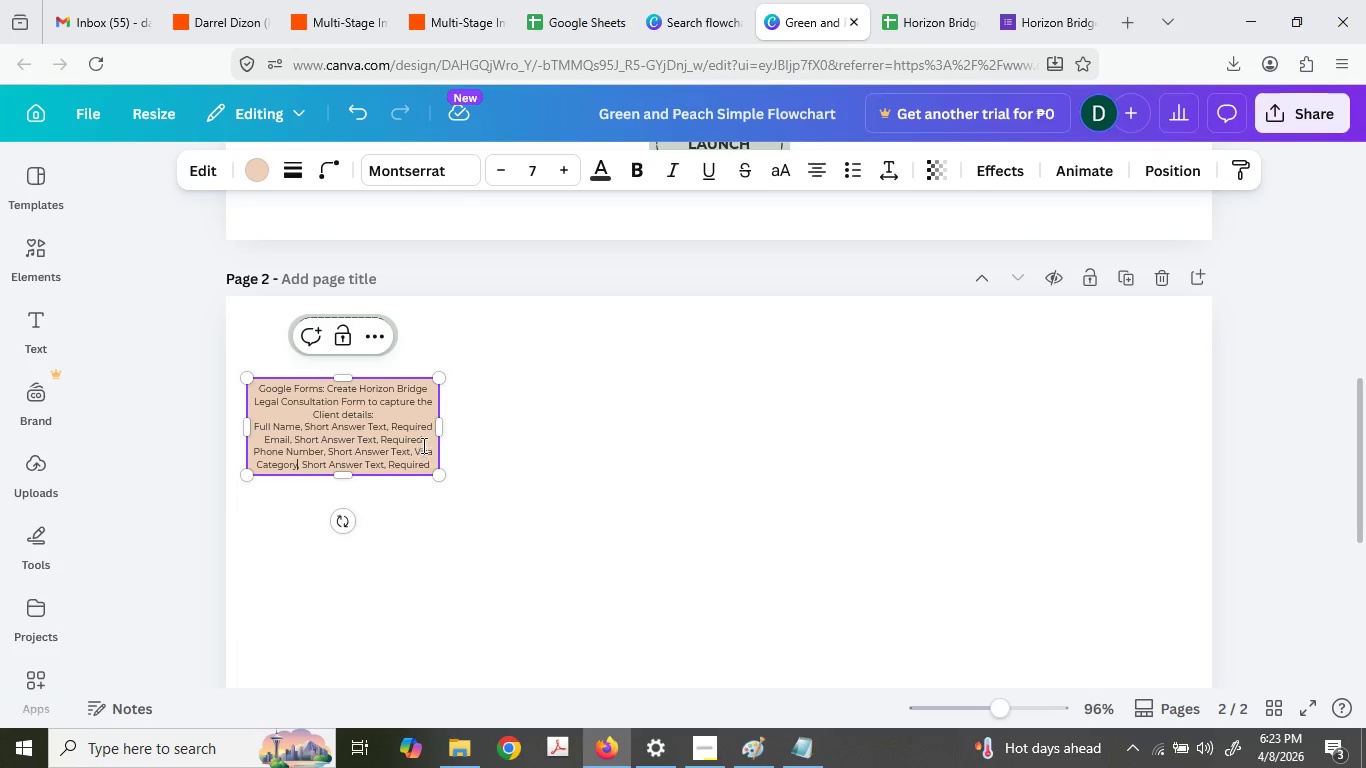 
left_click([415, 446])
 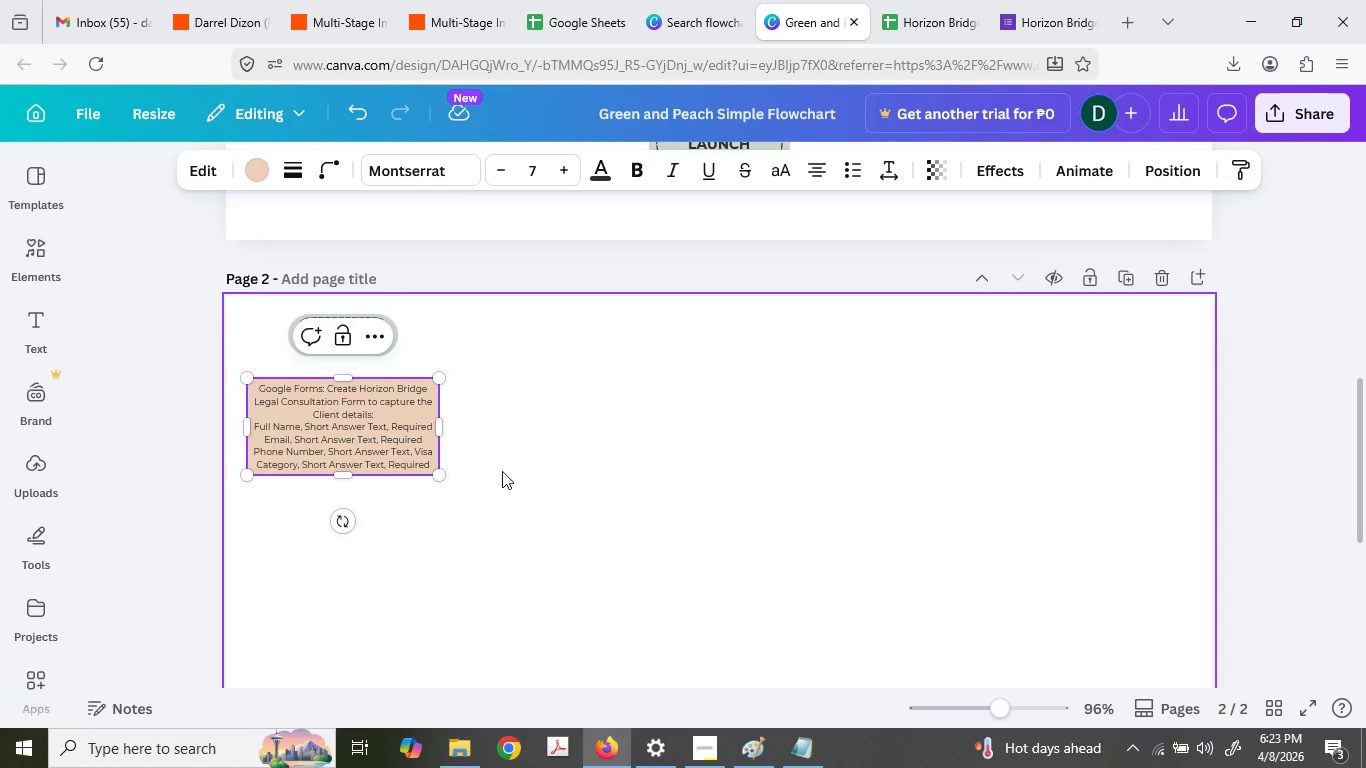 
key(Control+Z)
 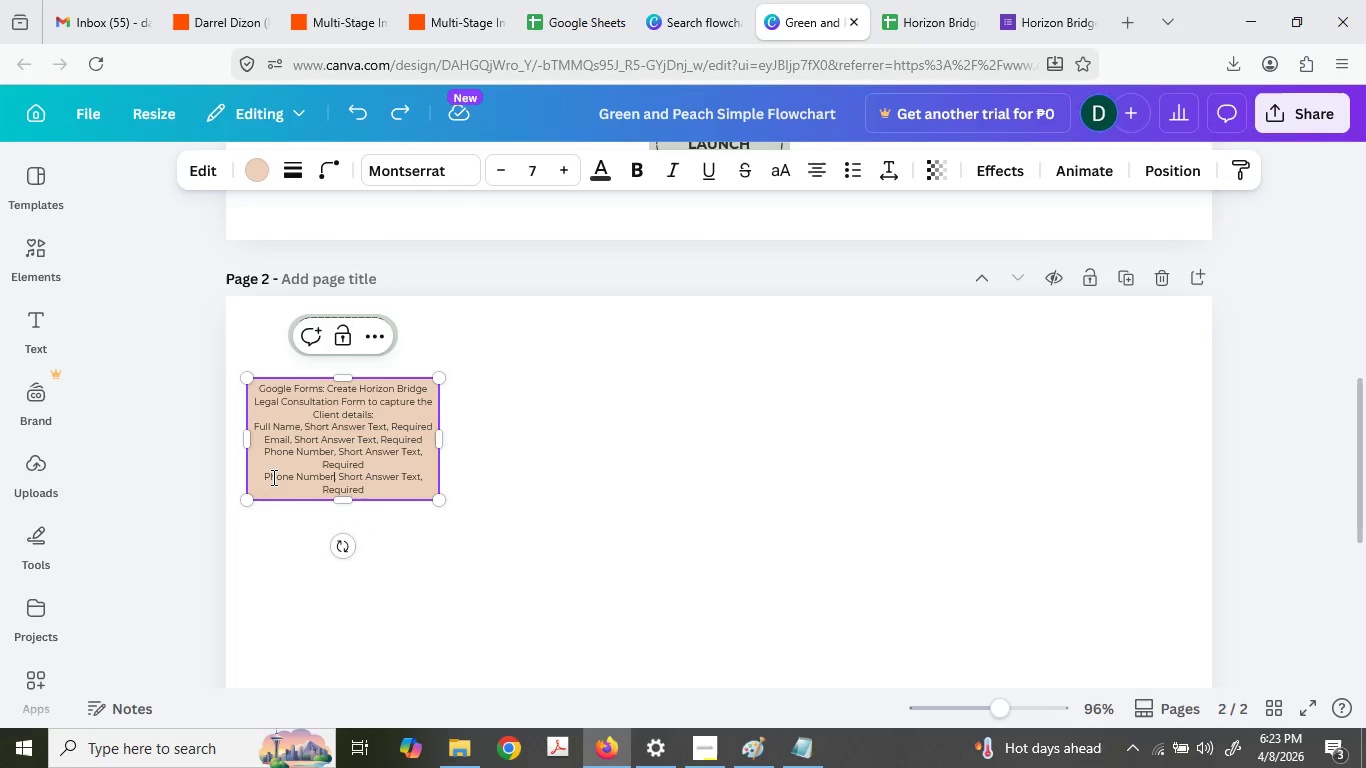 
left_click_drag(start_coordinate=[262, 479], to_coordinate=[337, 474])
 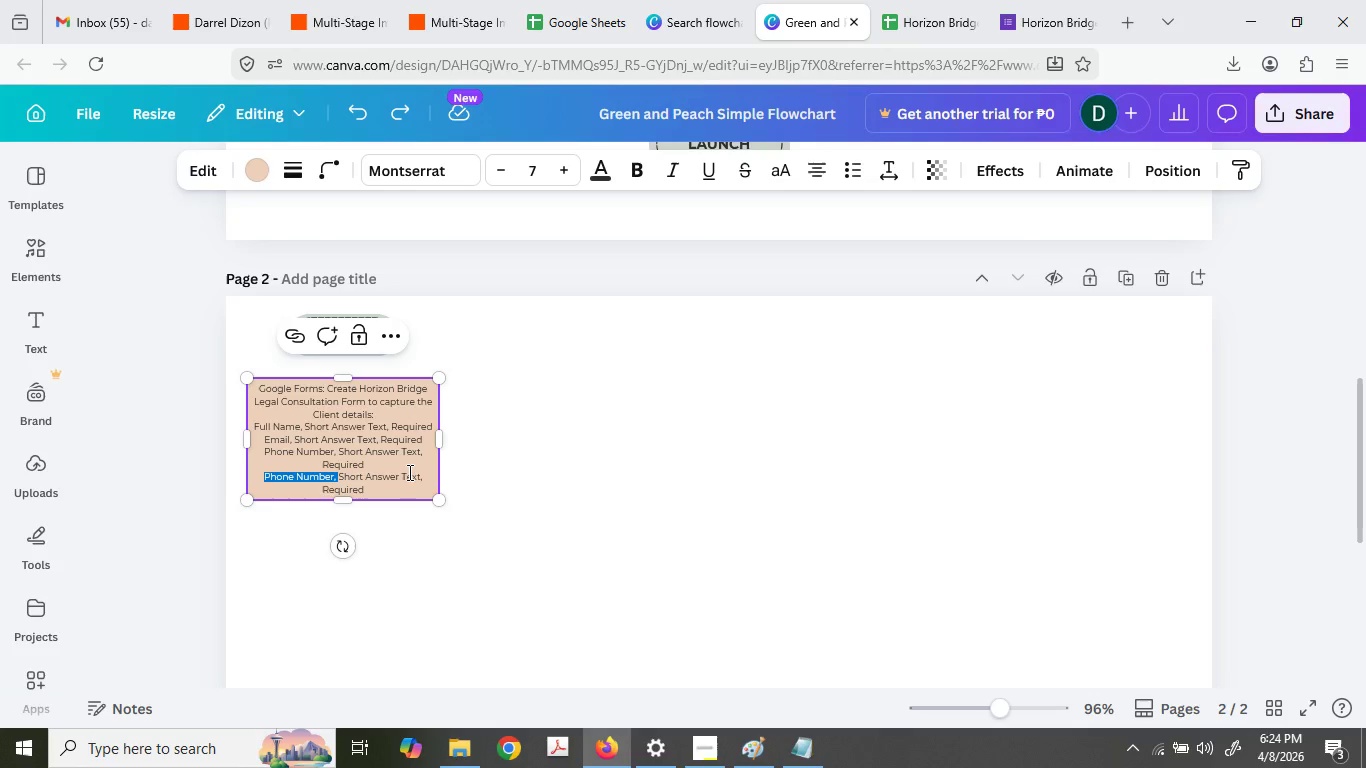 
key(Shift+ArrowLeft)
 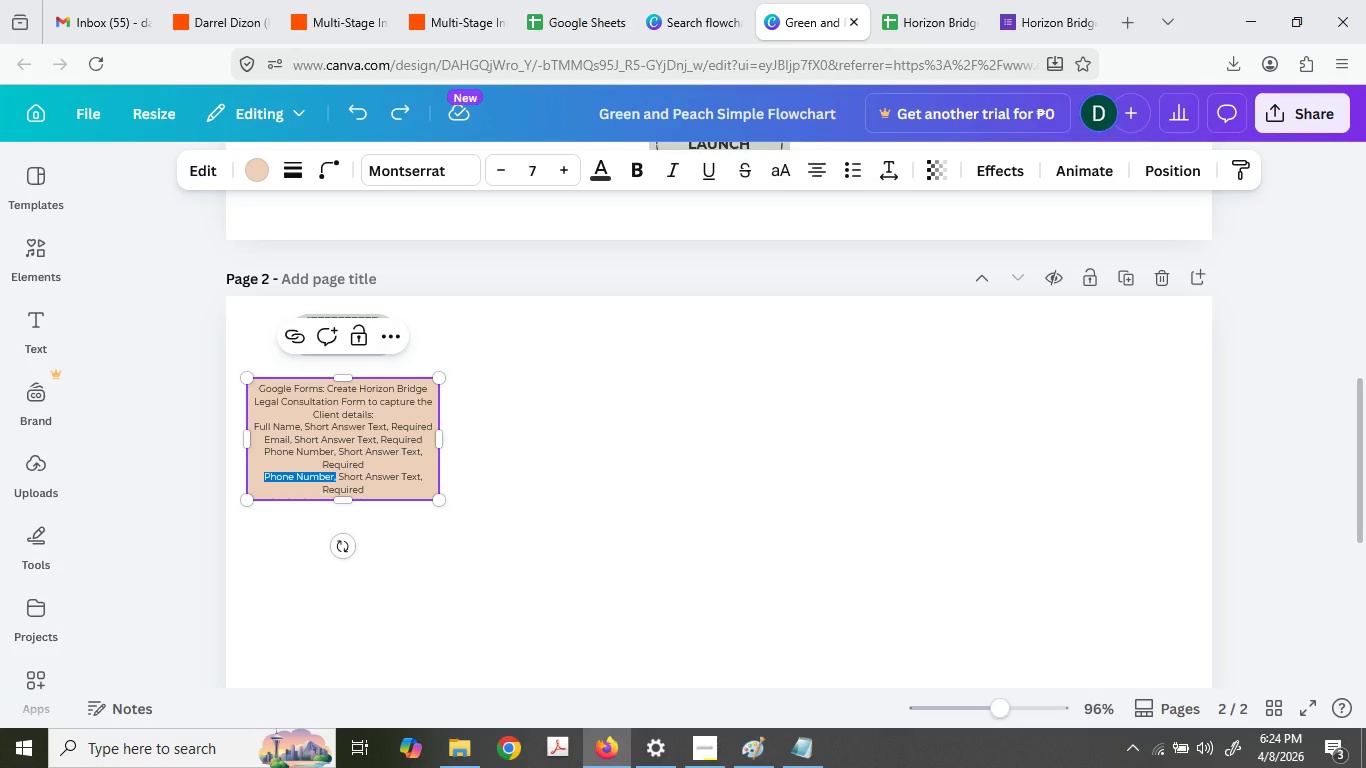 
key(Control+V)
 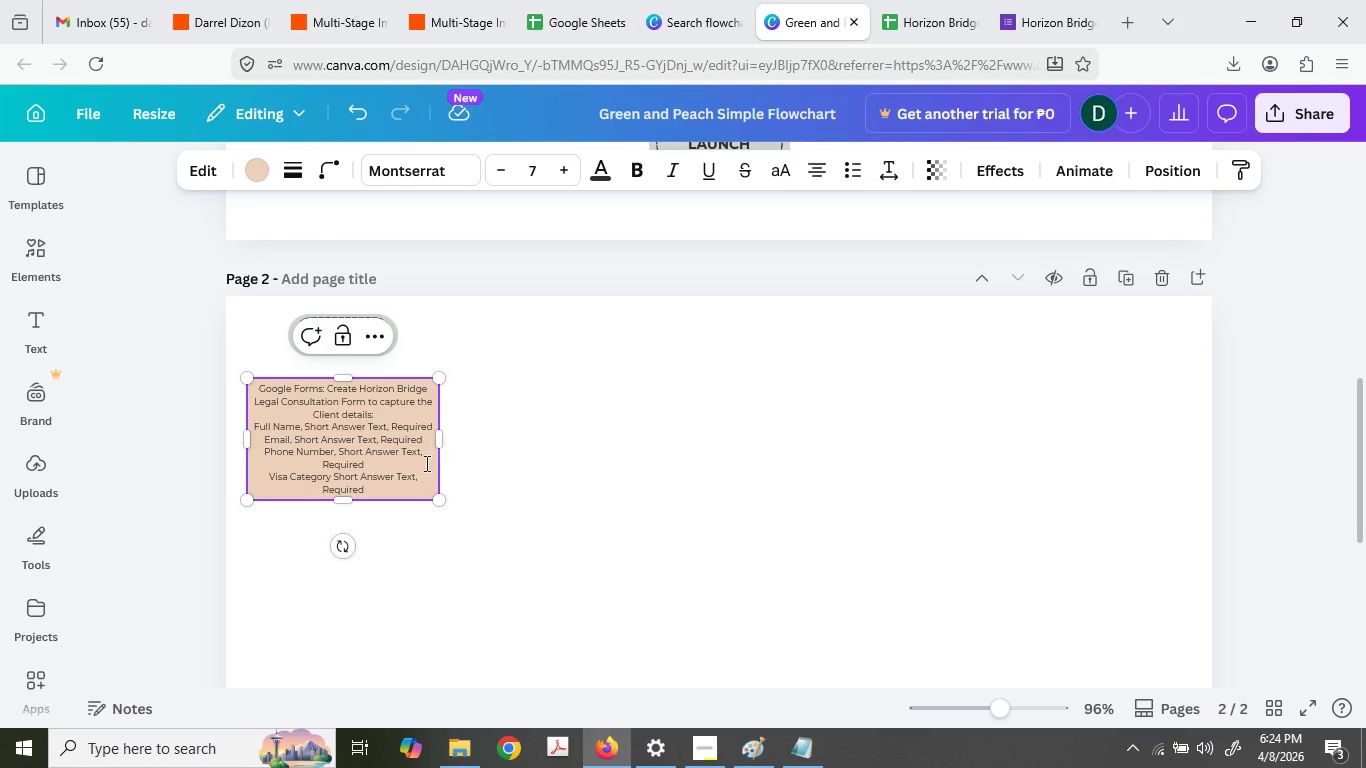 
left_click_drag(start_coordinate=[401, 484], to_coordinate=[336, 475])
 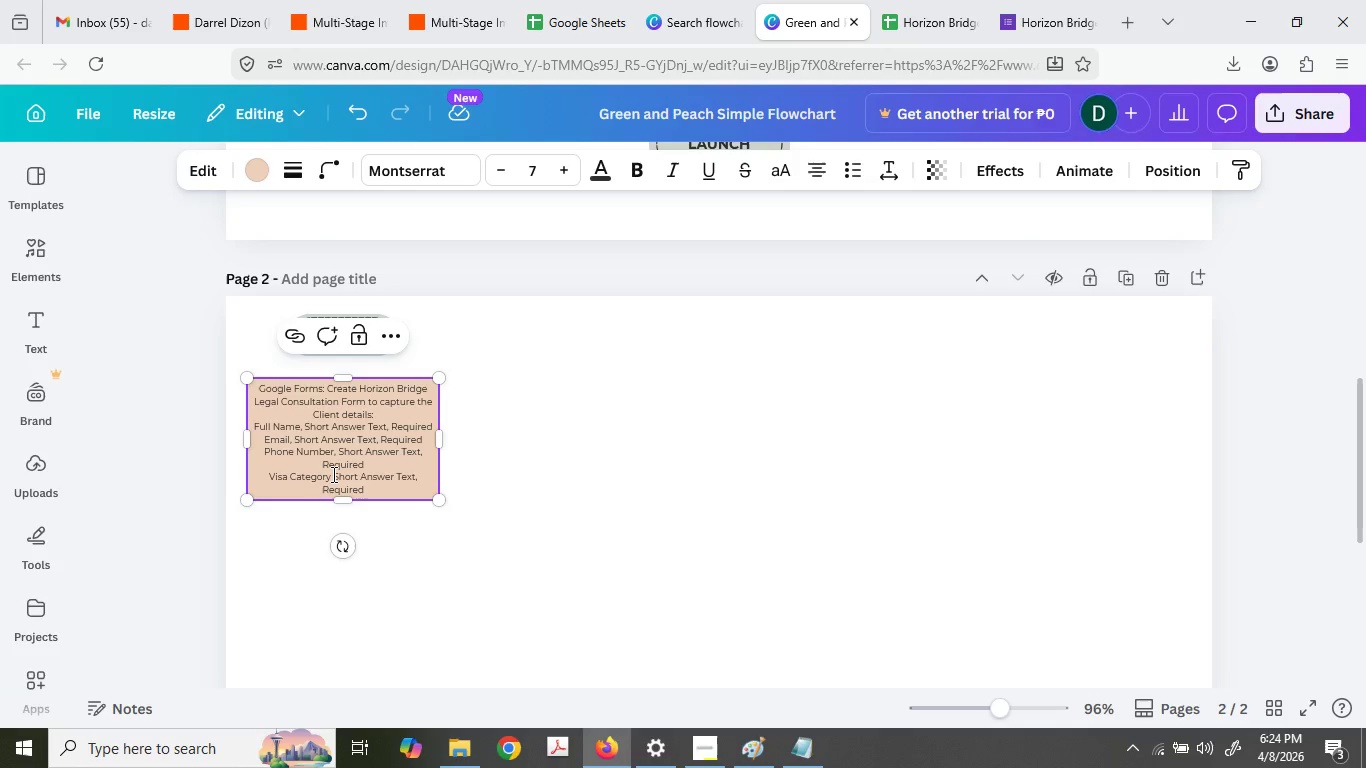 
left_click([332, 474])
 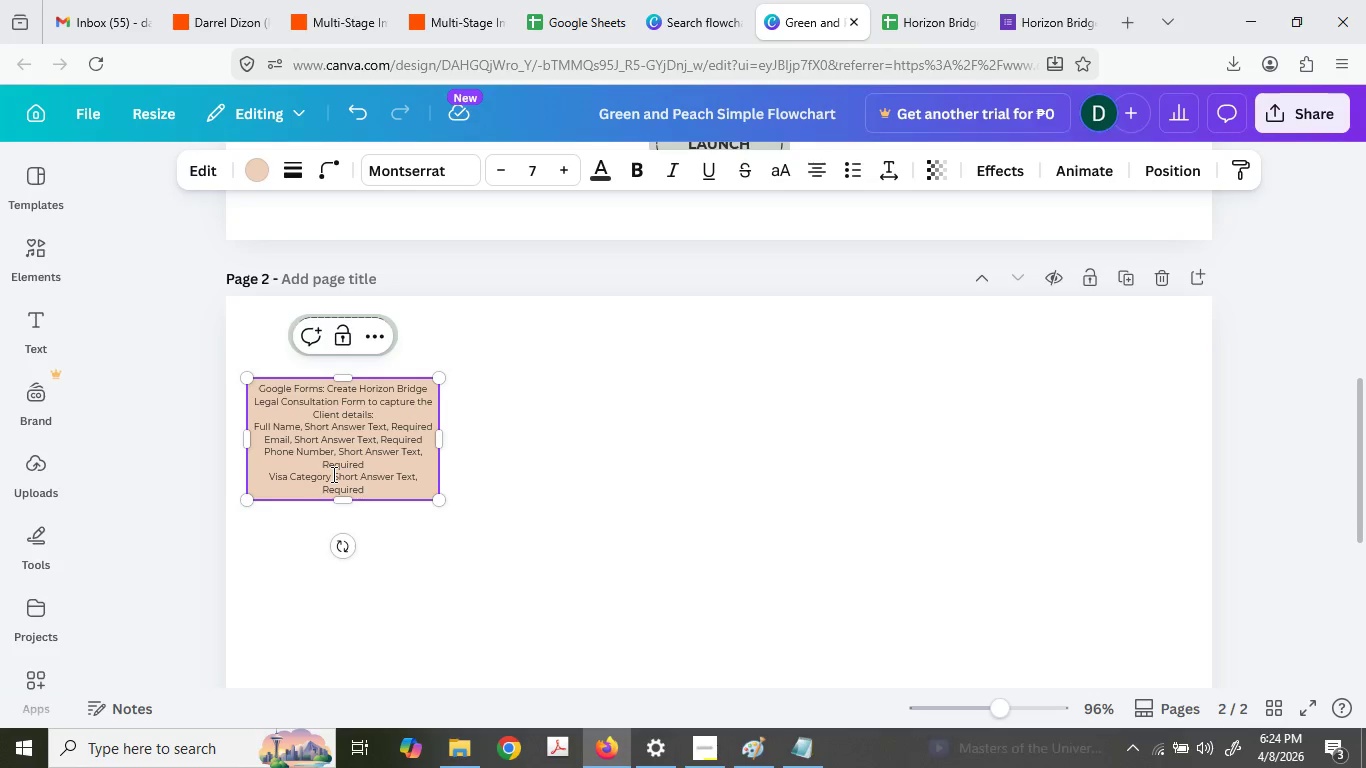 
left_click_drag(start_coordinate=[332, 474], to_coordinate=[417, 472])
 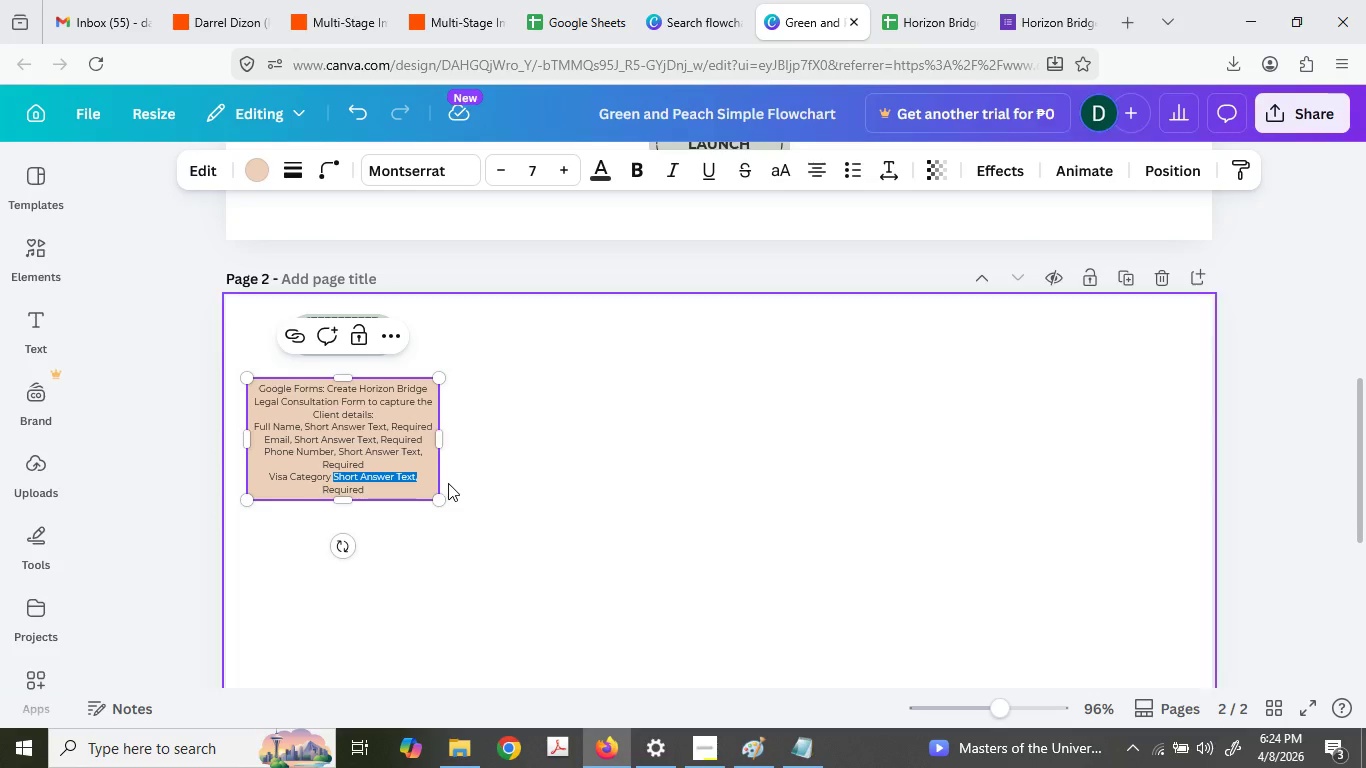 
type(Dr)
 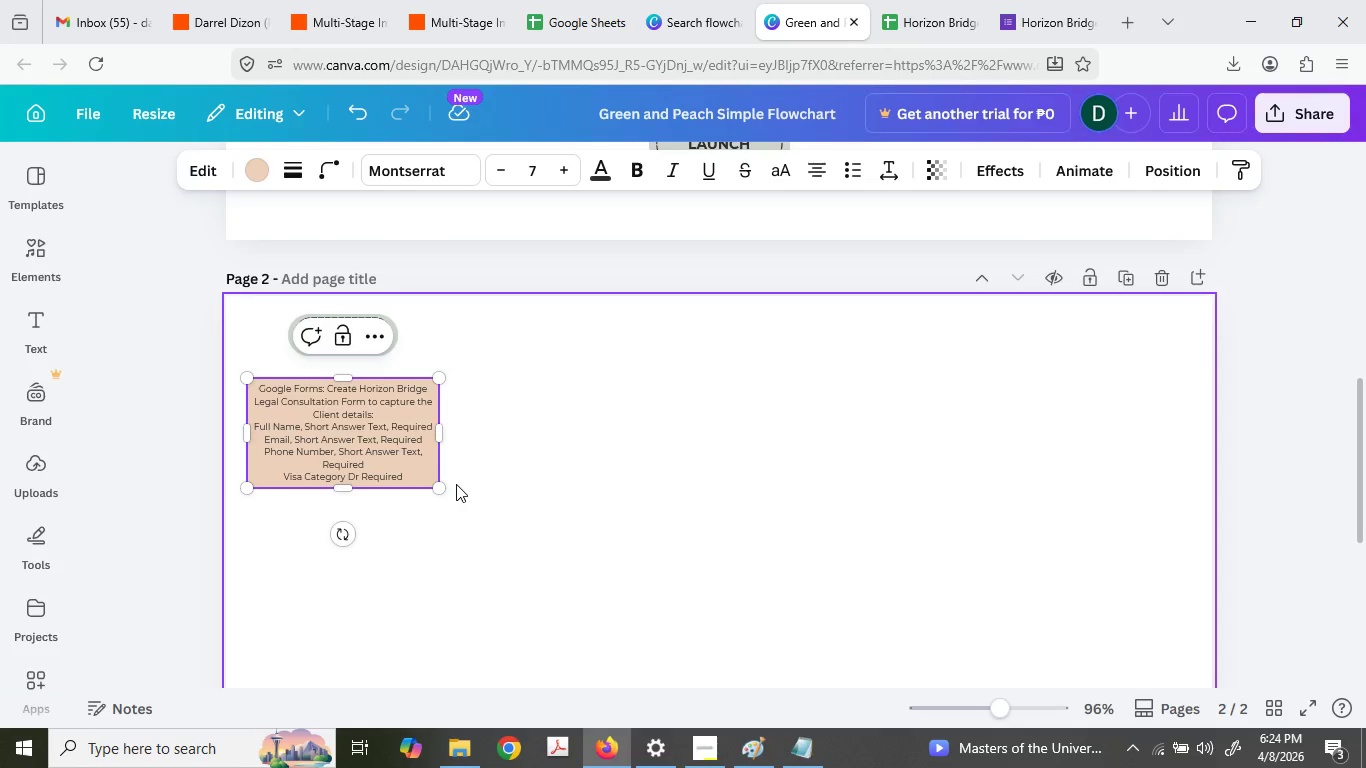 
type(opdwo)
key(Backspace)
key(Backspace)
type(own ()
 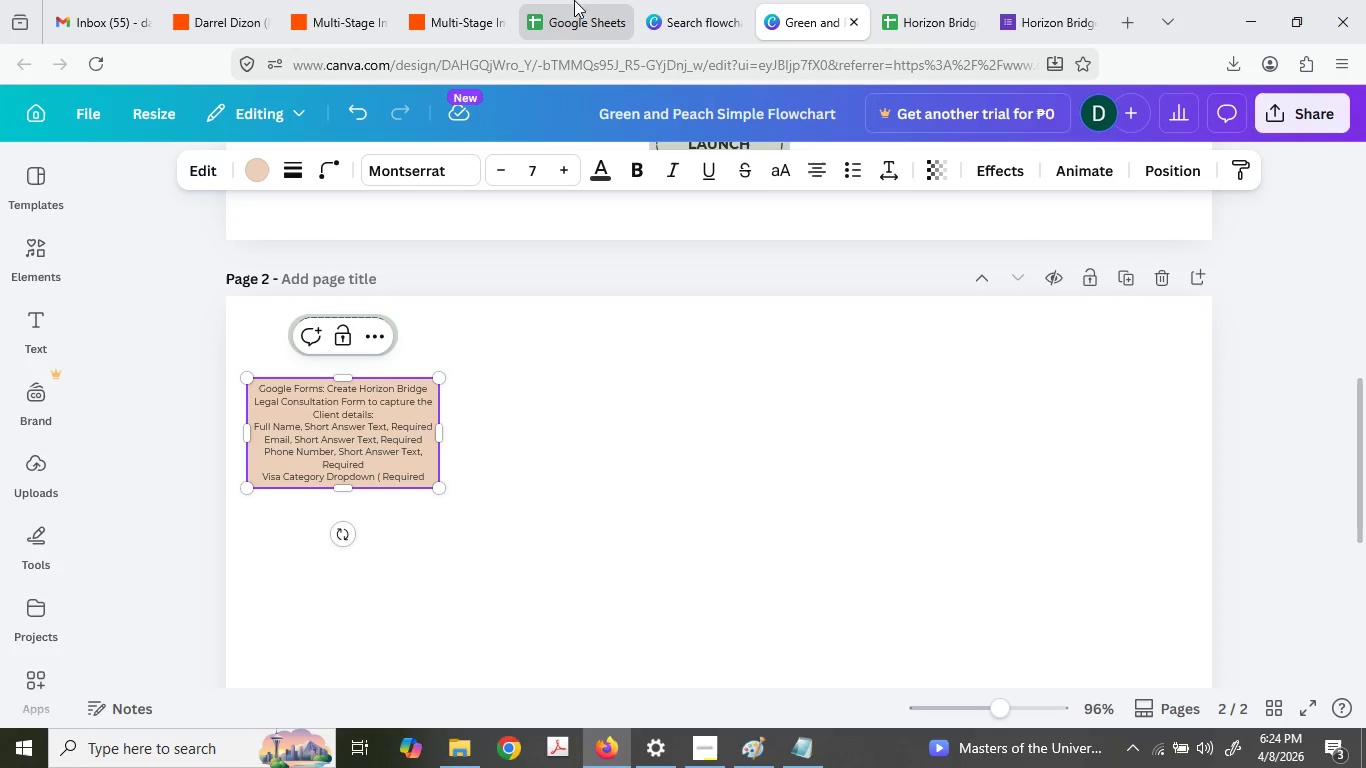 
left_click([737, 0])
 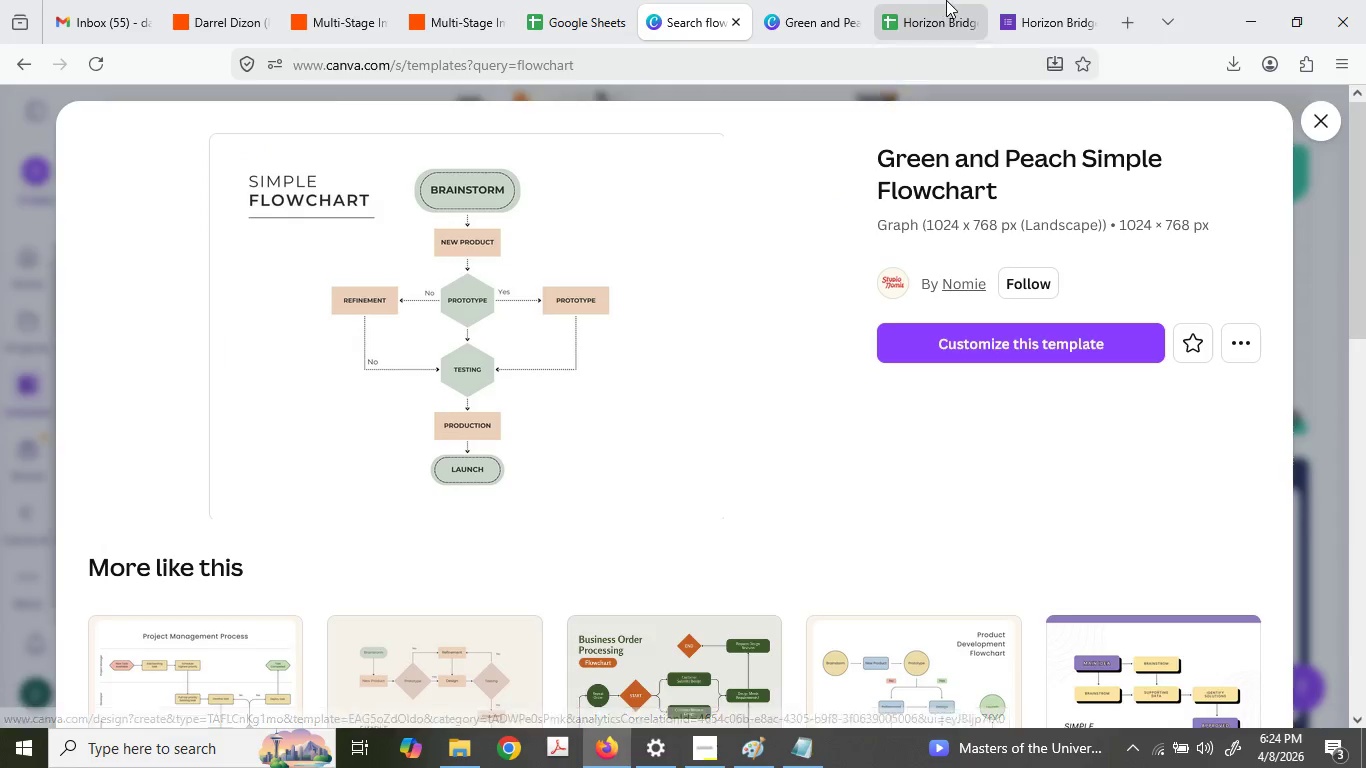 
double_click([1052, 0])
 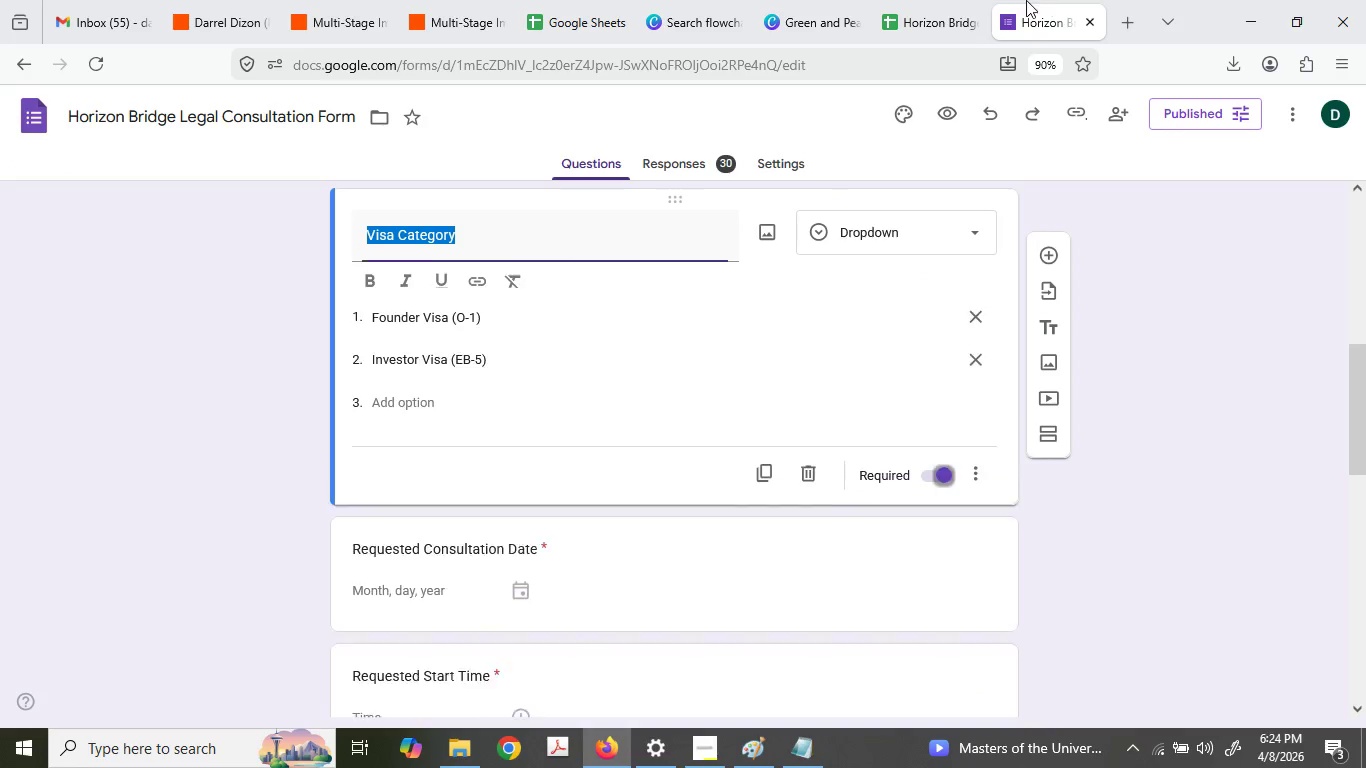 
left_click_drag(start_coordinate=[1026, 0], to_coordinate=[893, 0])
 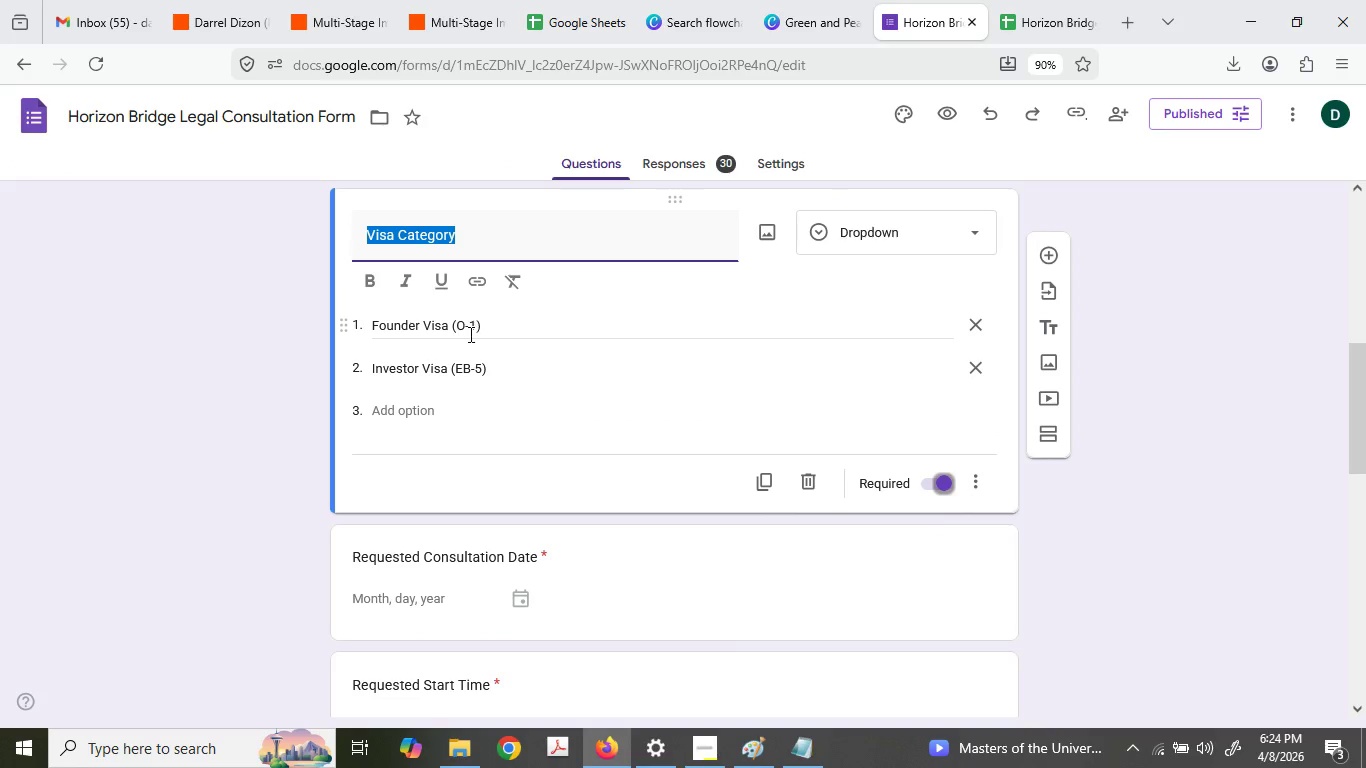 
double_click([469, 334])
 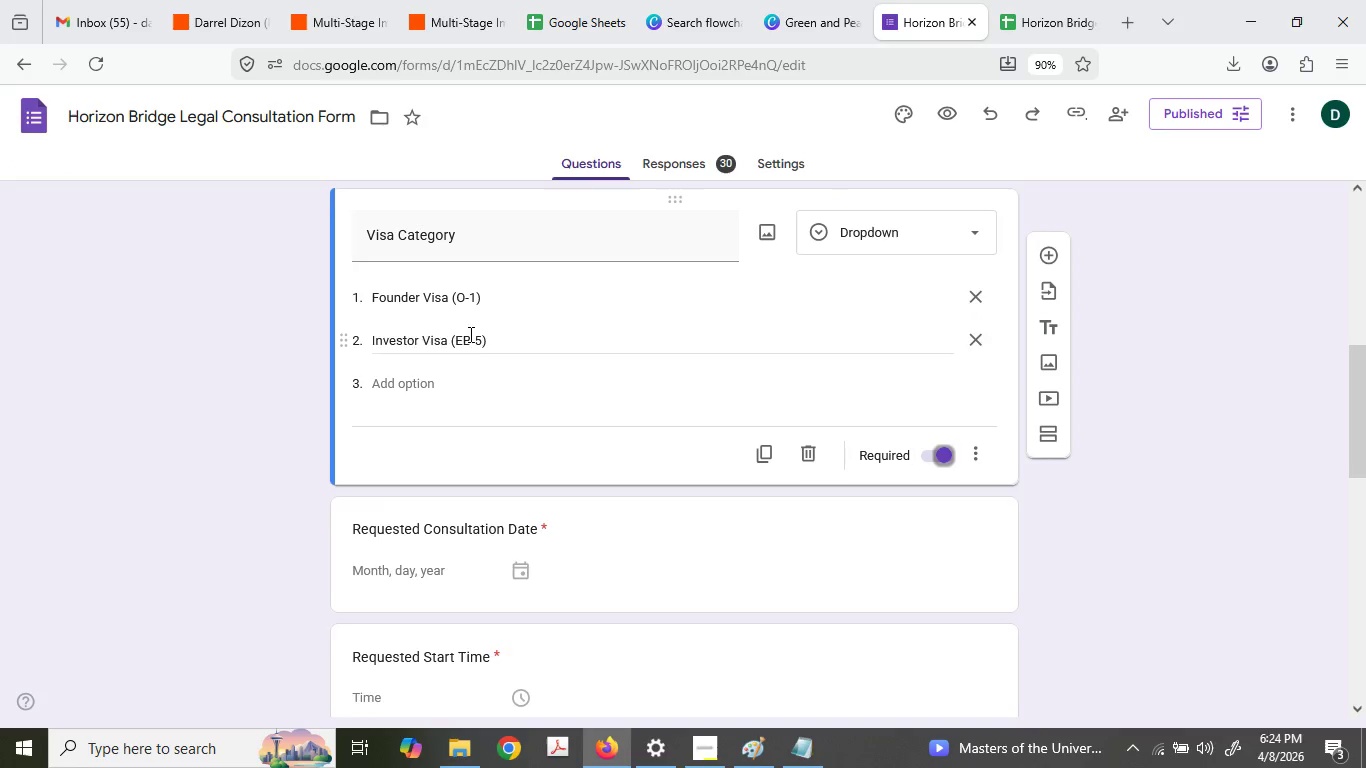 
triple_click([469, 334])
 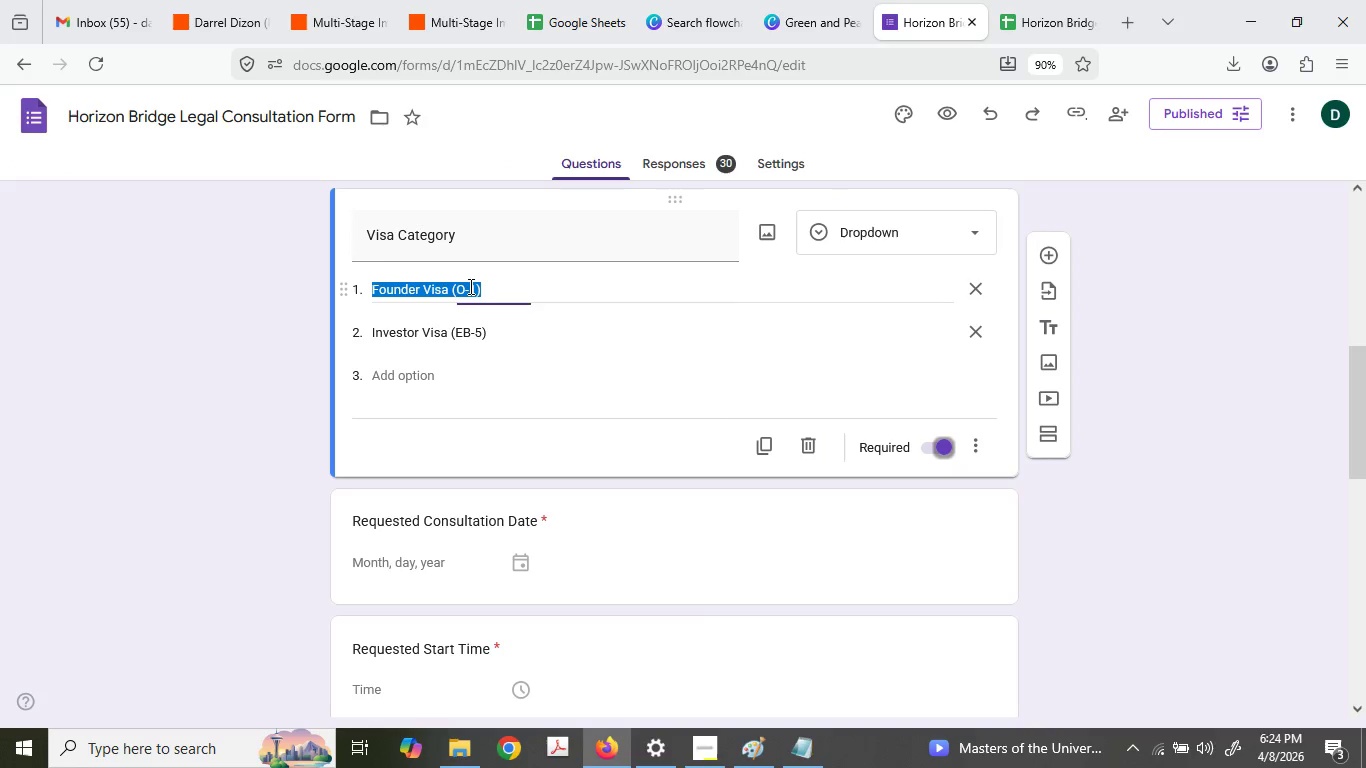 
double_click([469, 286])
 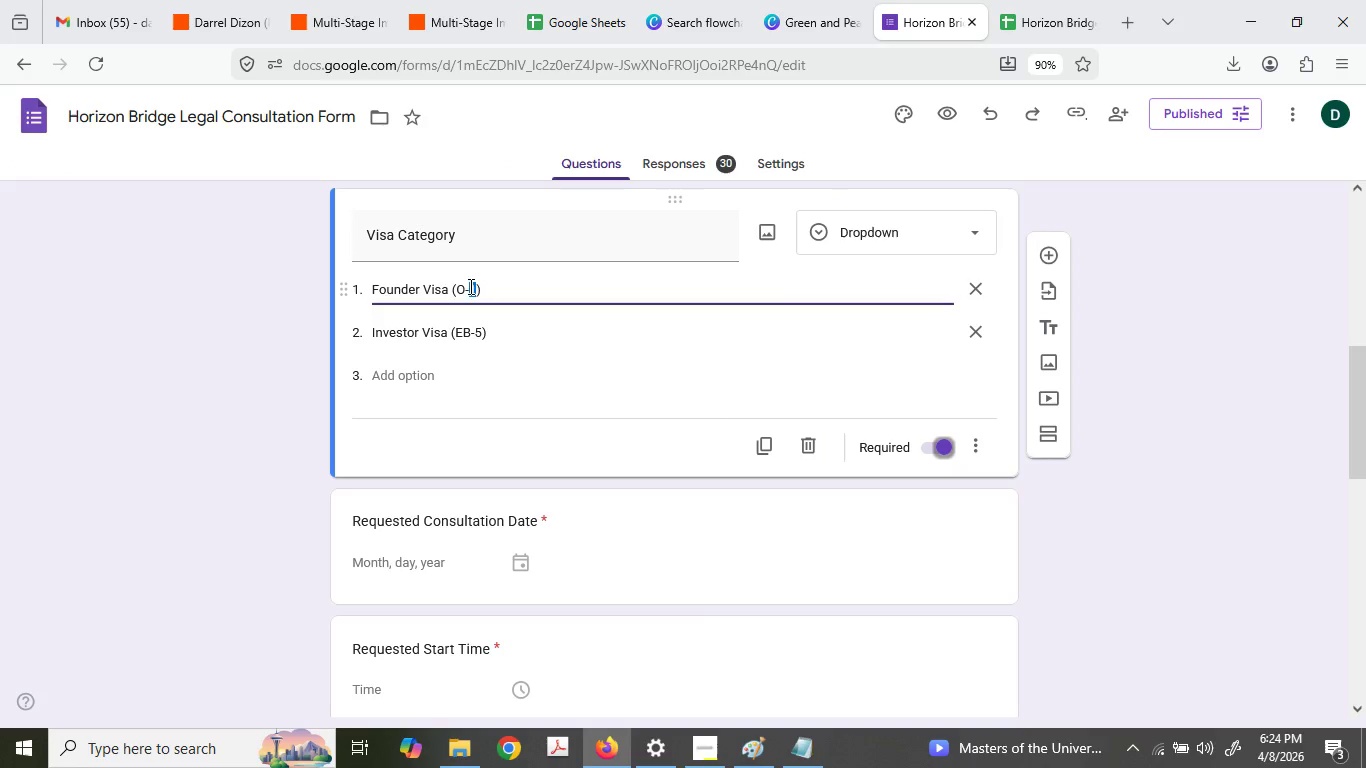 
triple_click([469, 286])
 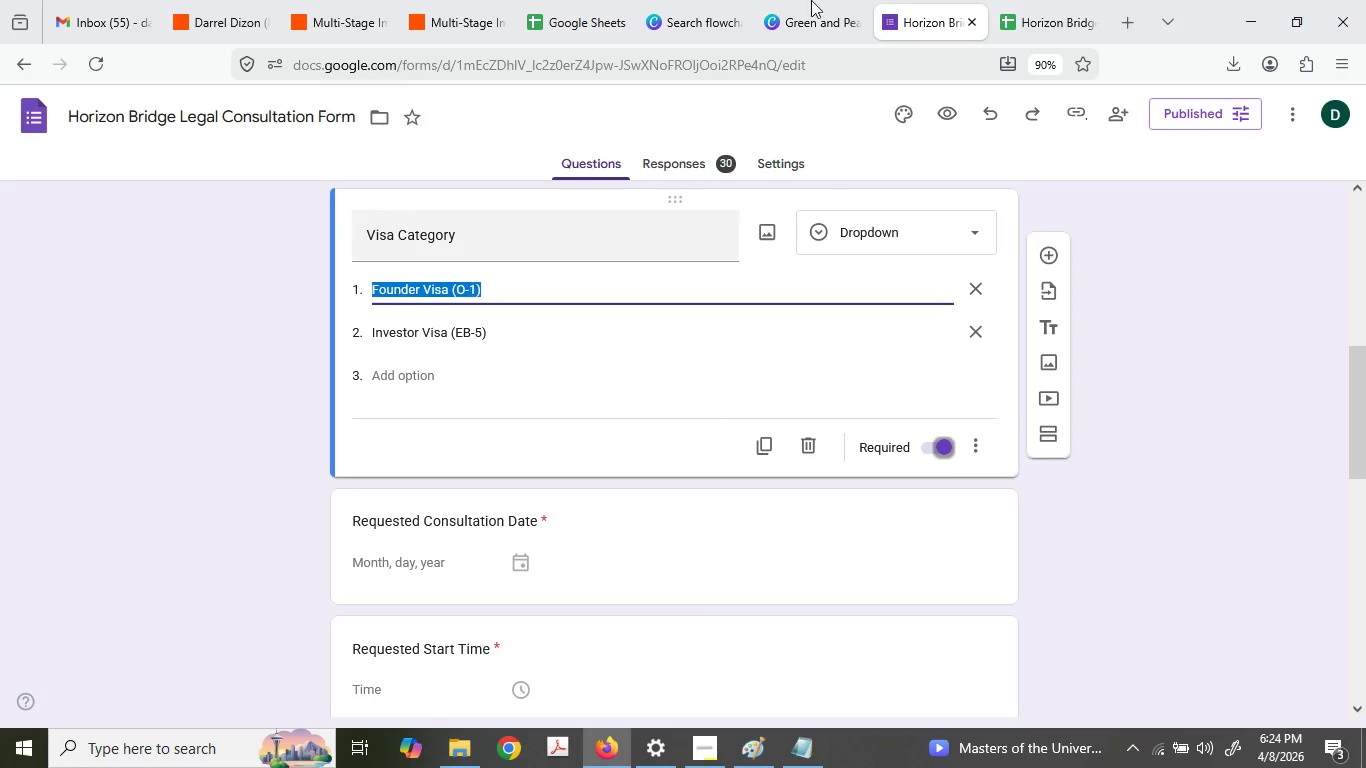 
key(Control+ControlLeft)
 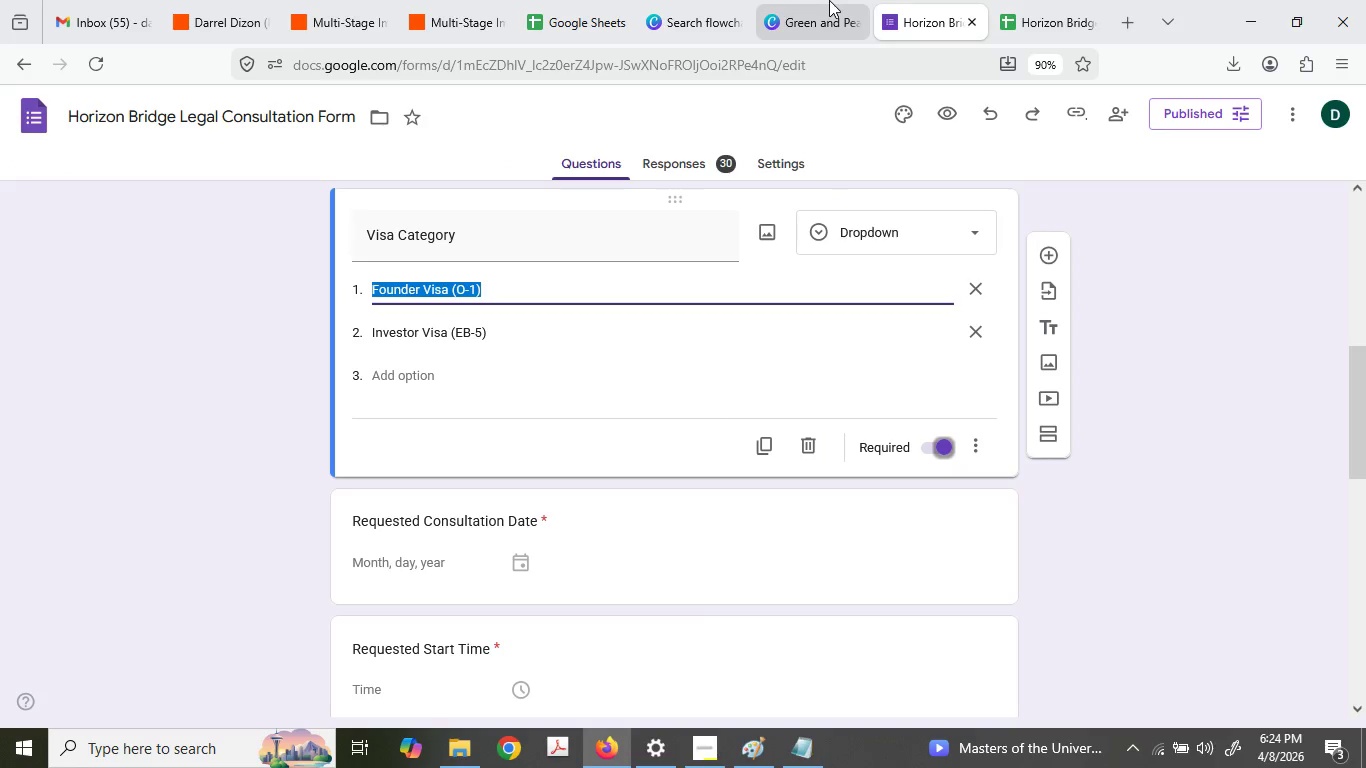 
key(Control+C)
 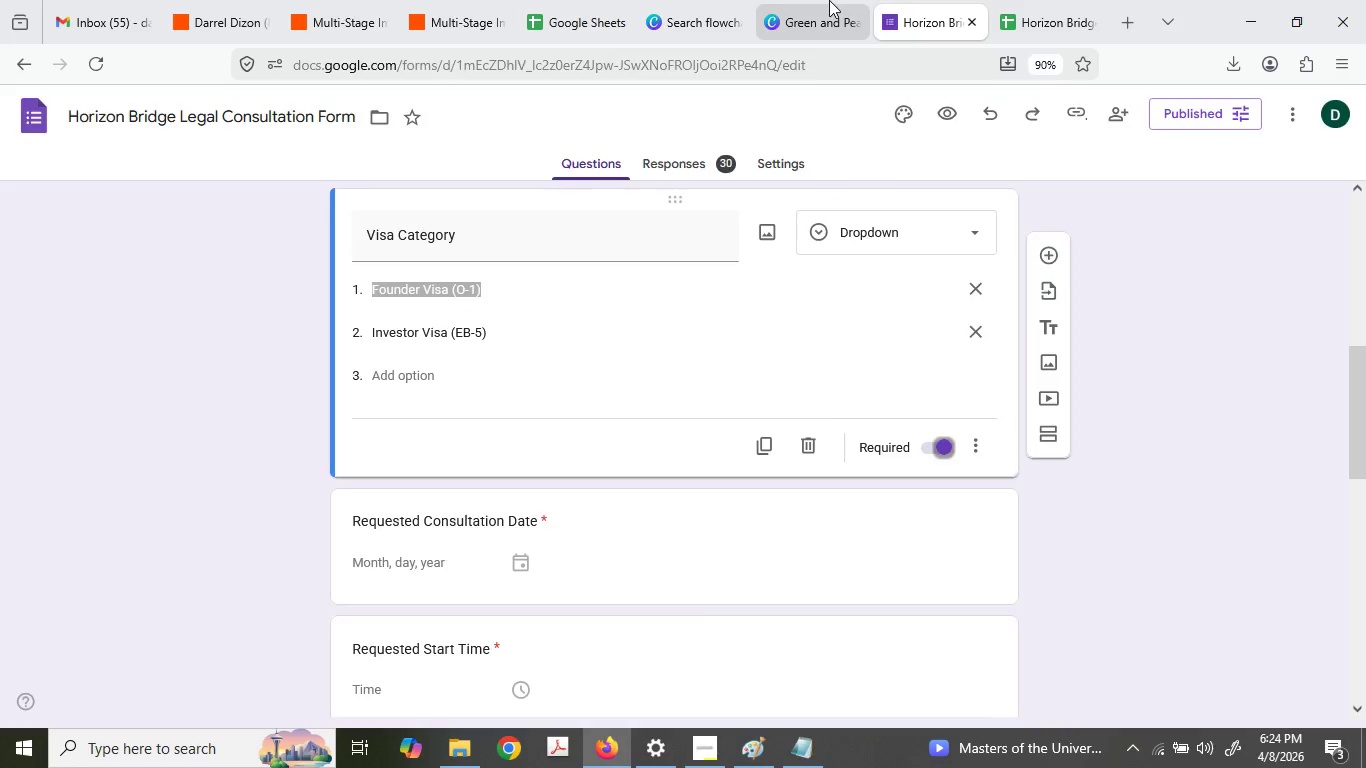 
left_click([829, 0])
 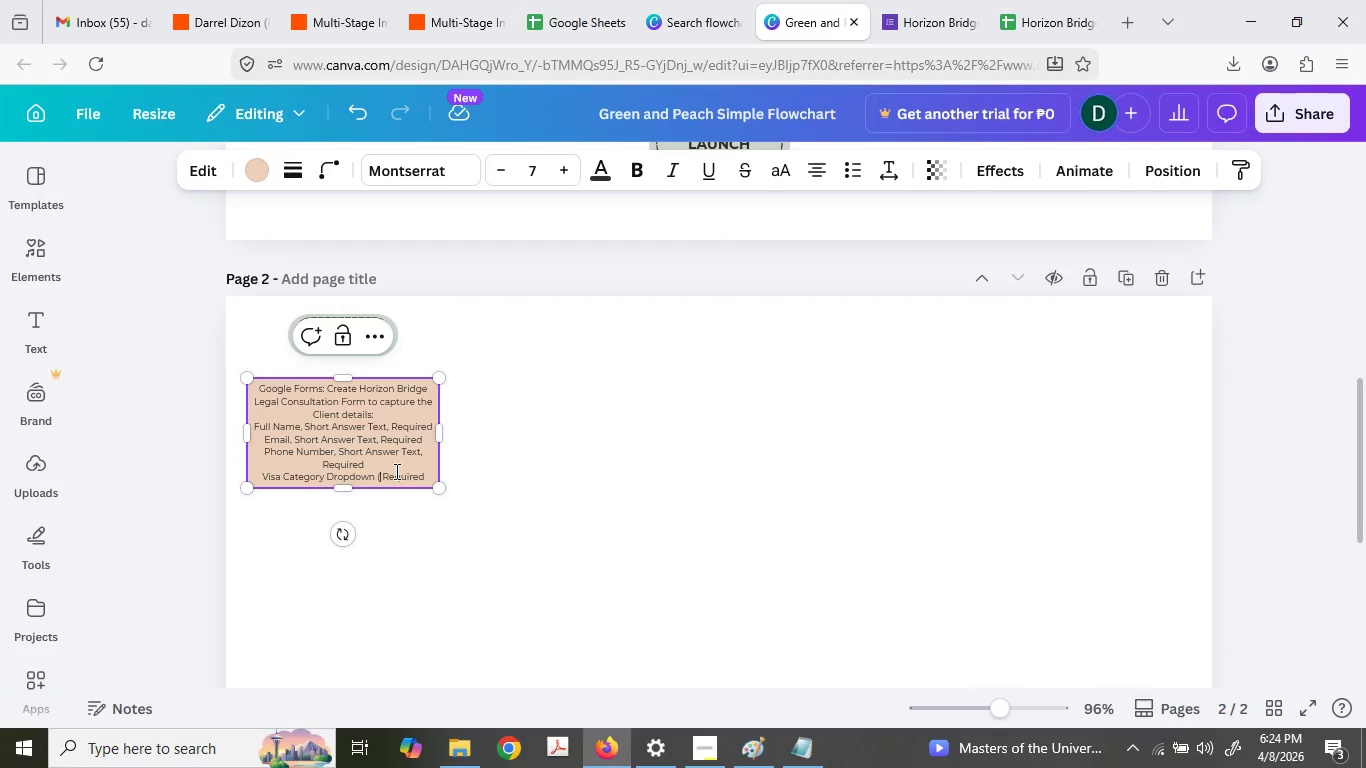 
key(Control+ControlLeft)
 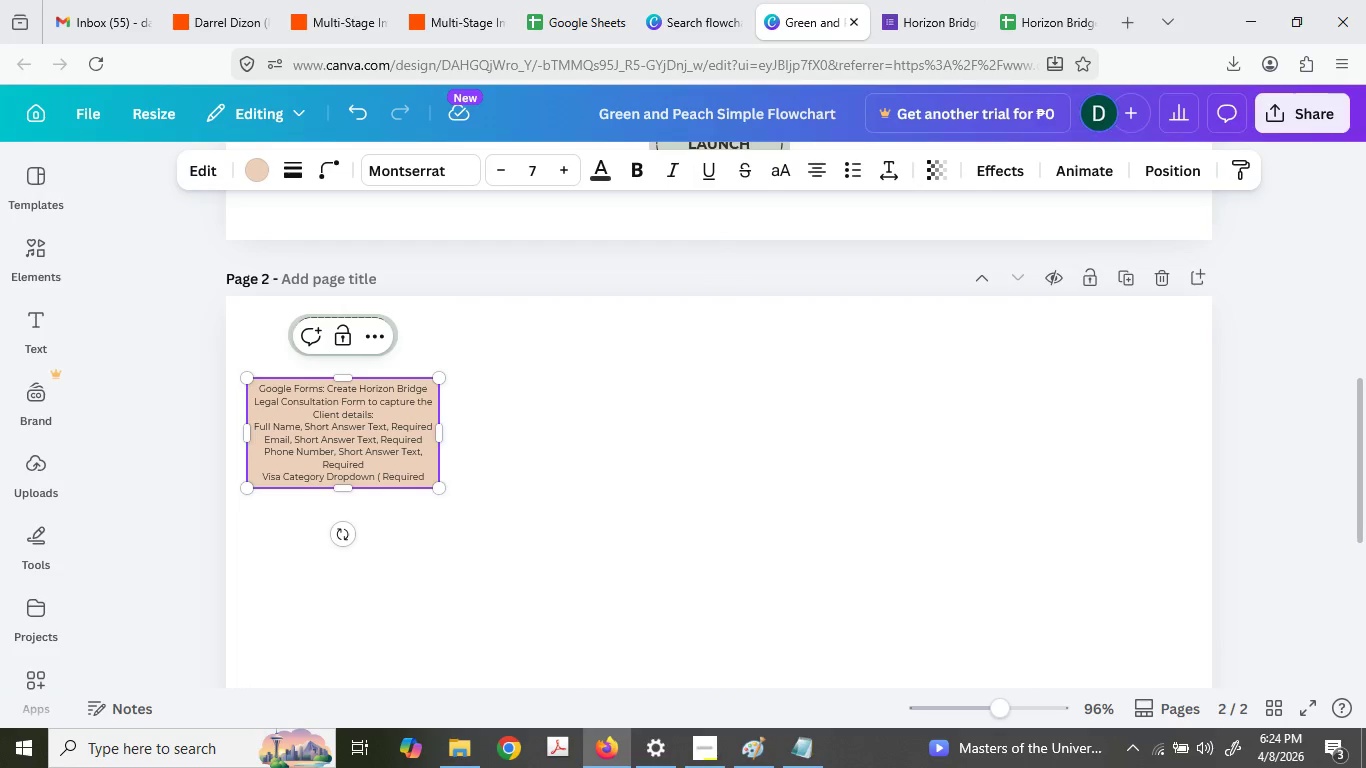 
key(Control+V)
 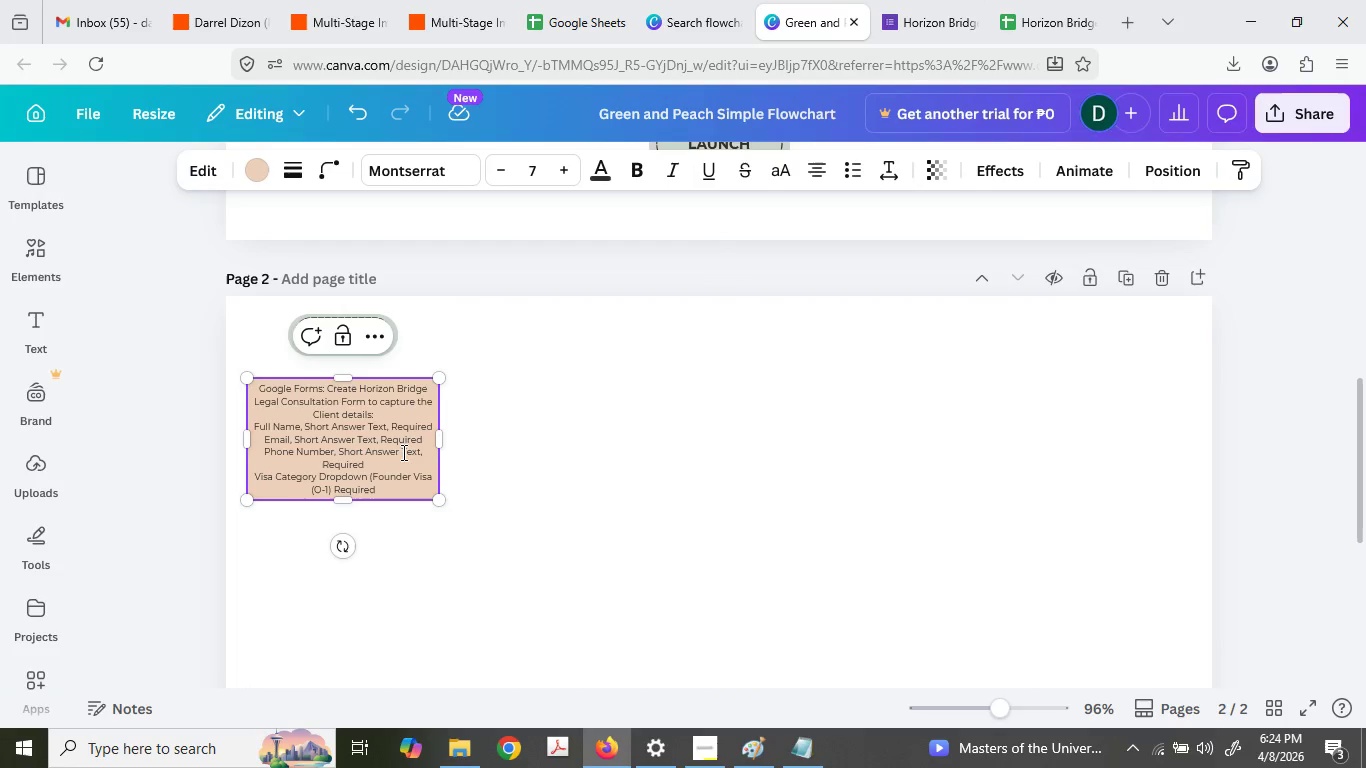 
key(Slash)
 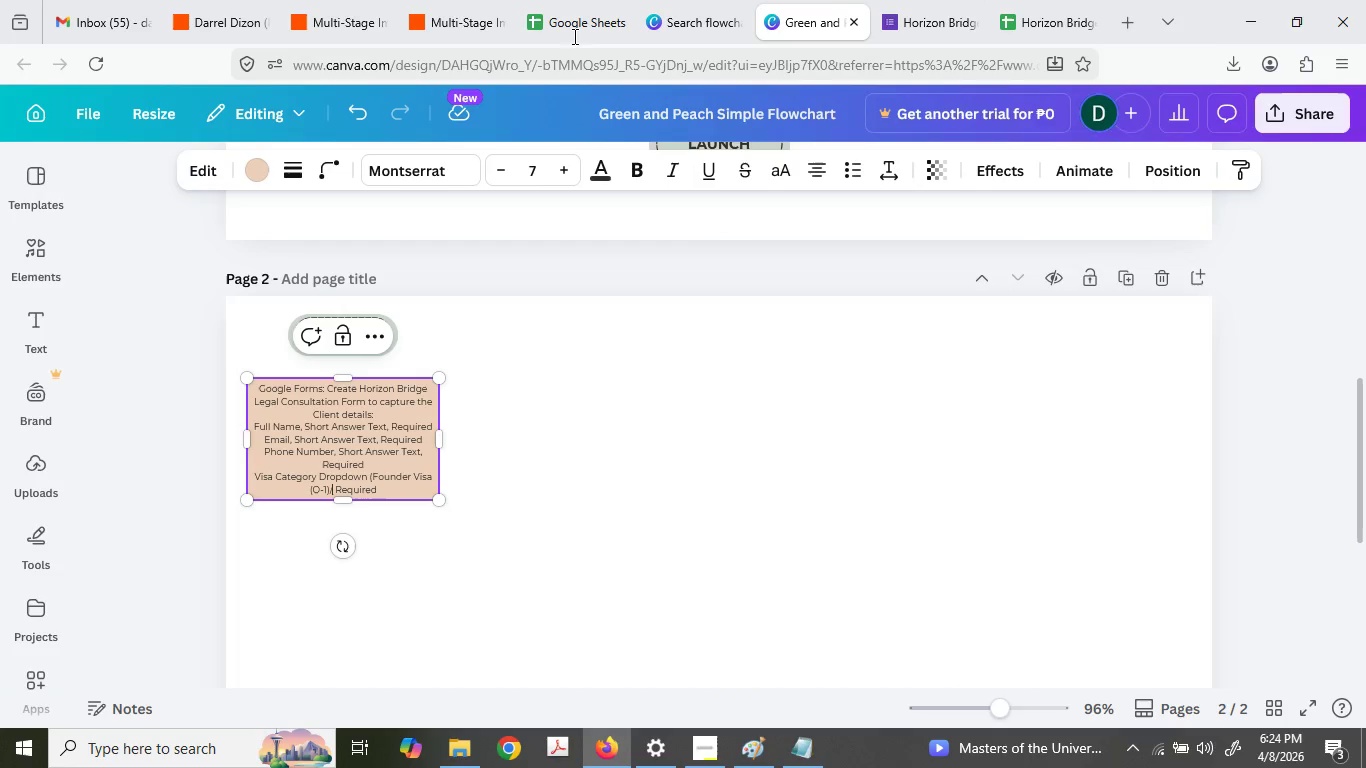 
left_click([716, 0])
 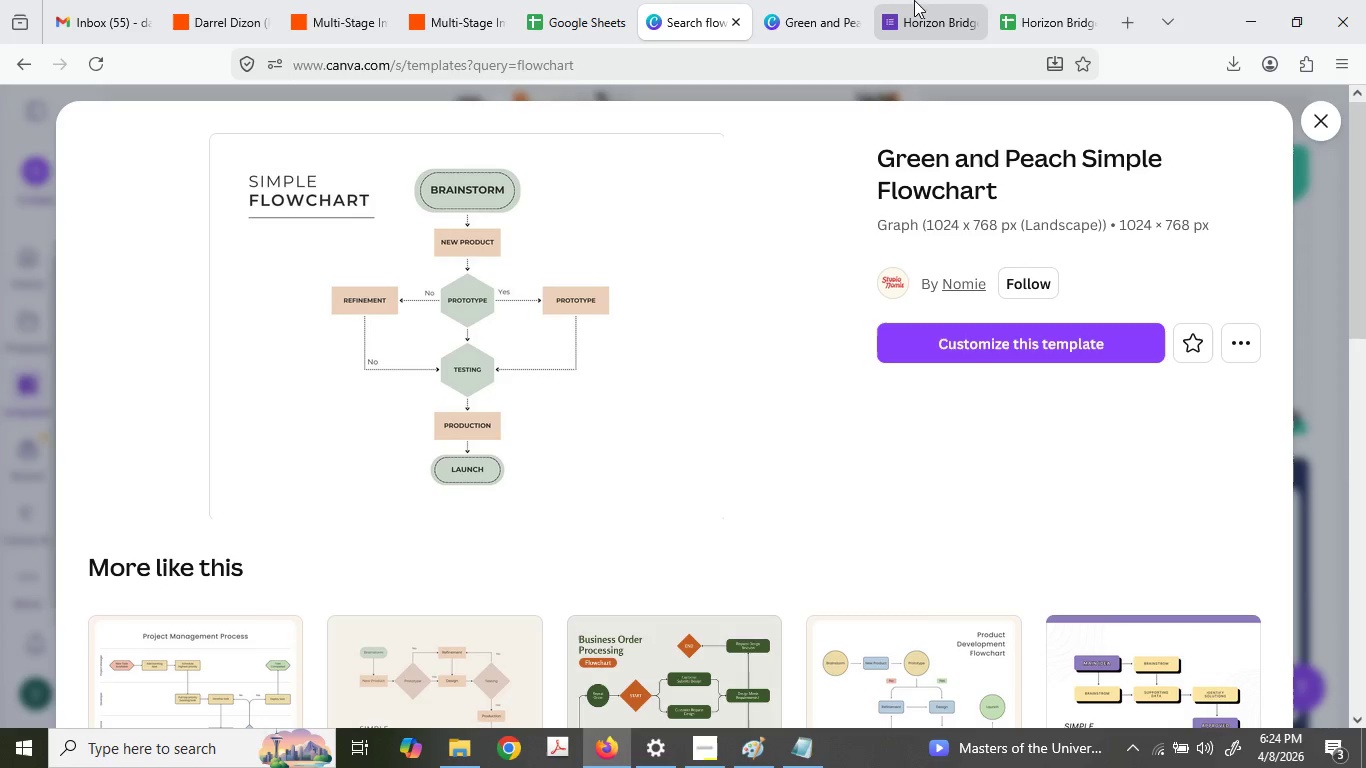 
left_click([943, 0])
 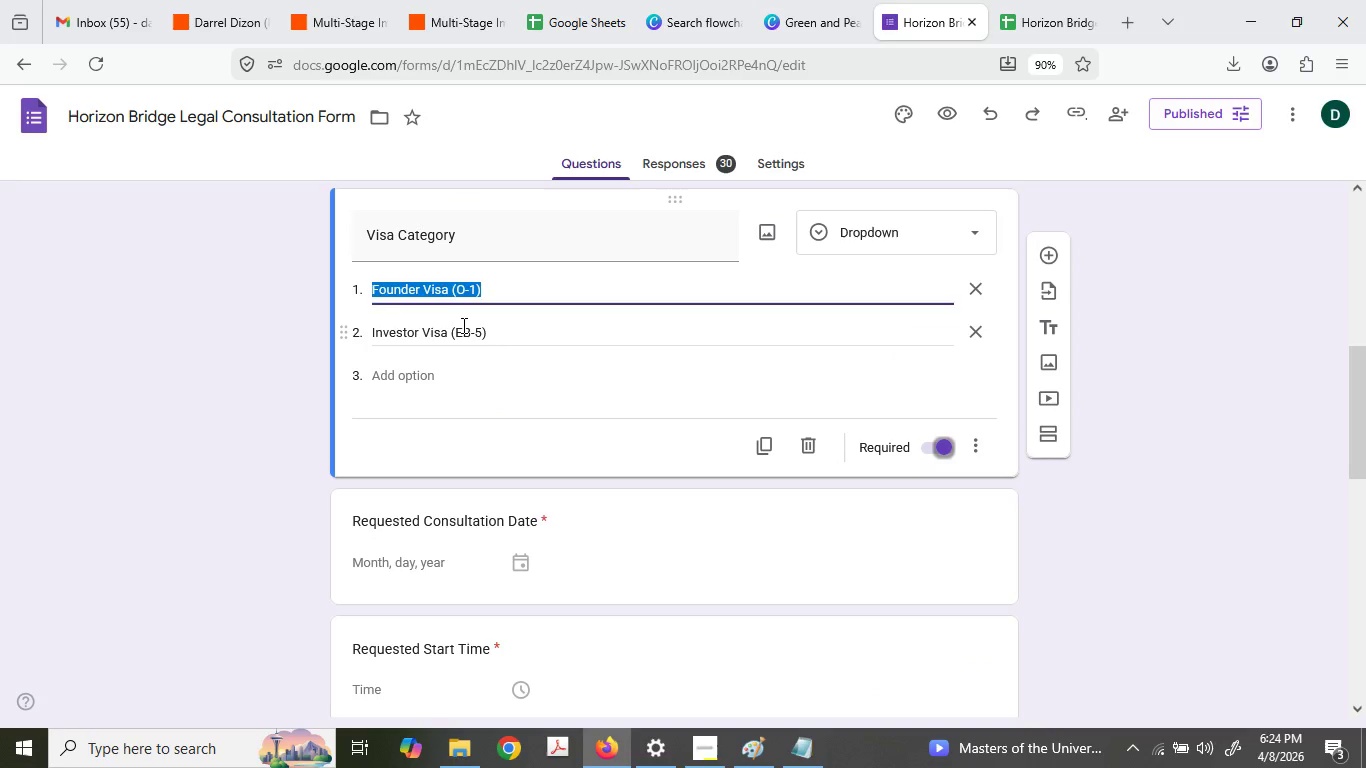 
double_click([462, 325])
 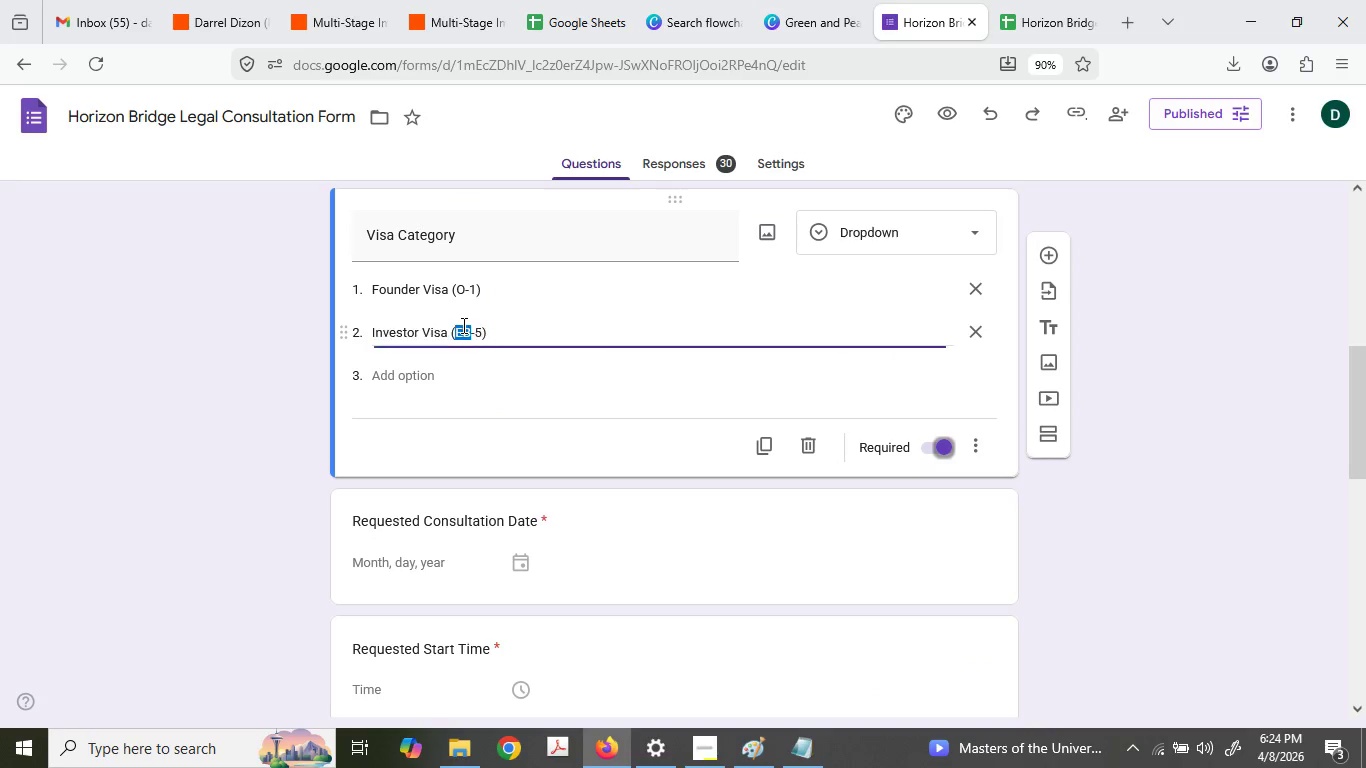 
triple_click([462, 325])
 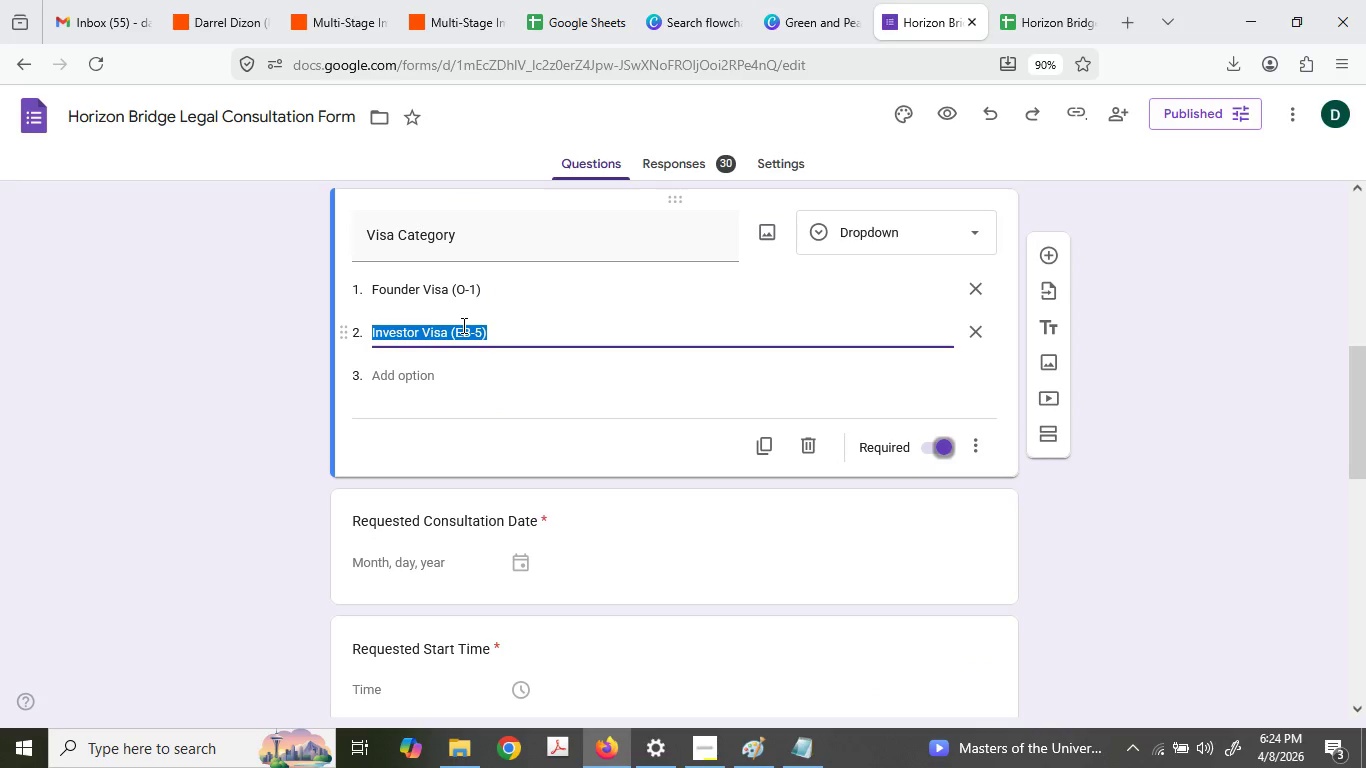 
key(Control+ControlLeft)
 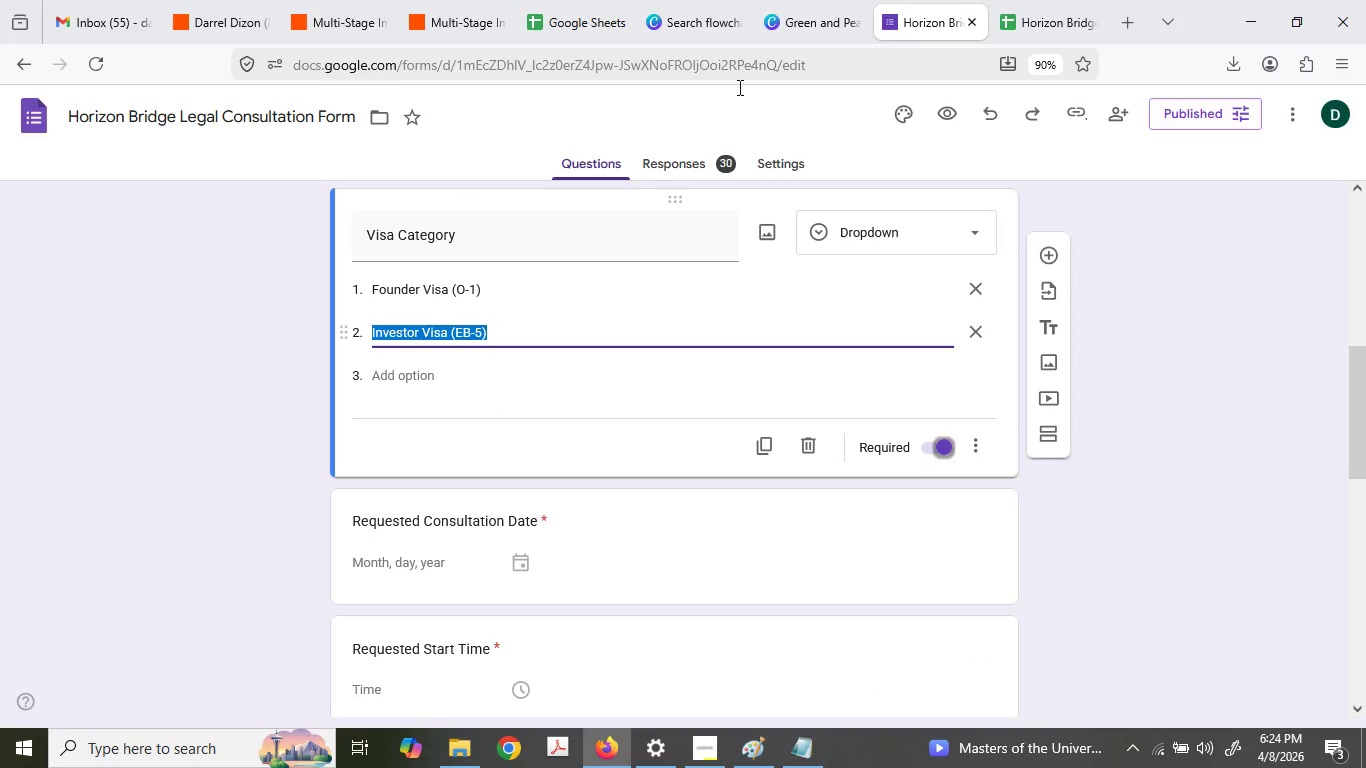 
key(Control+C)
 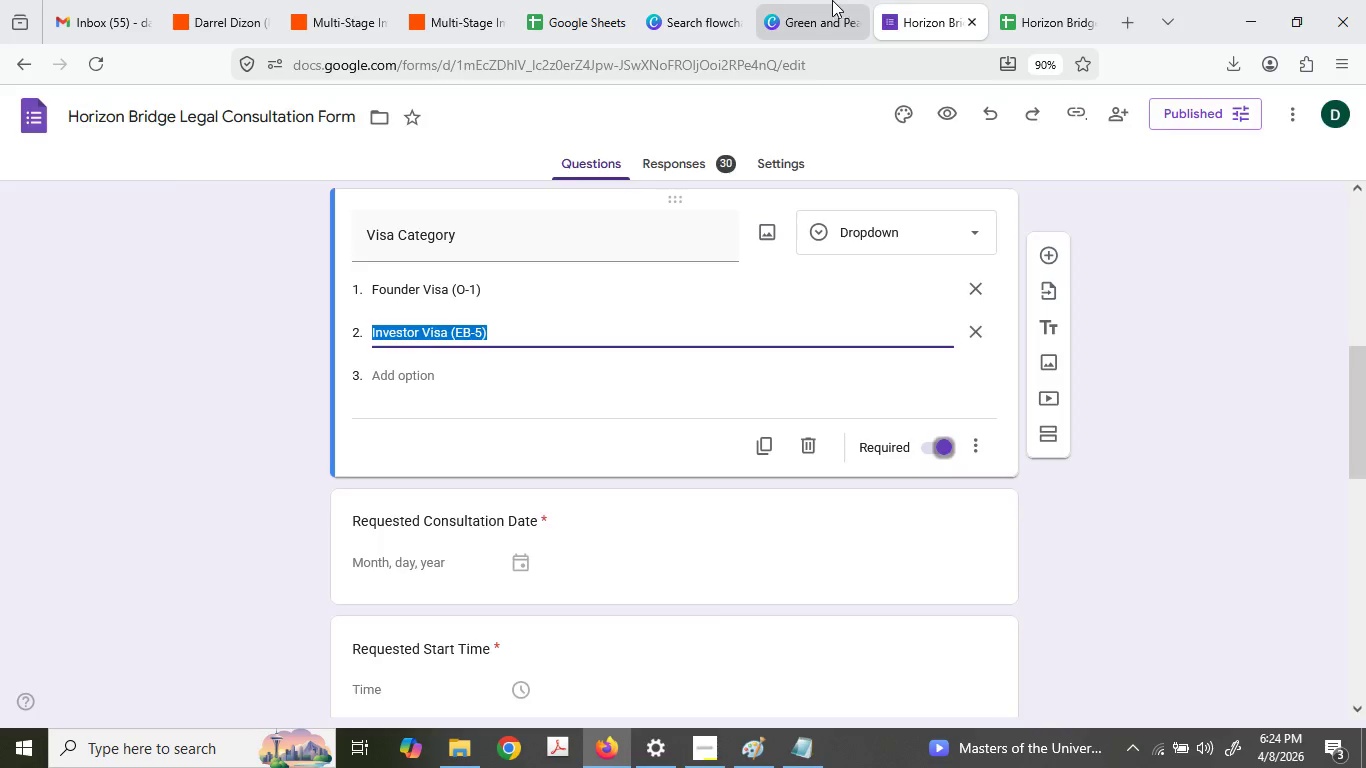 
left_click([832, 0])
 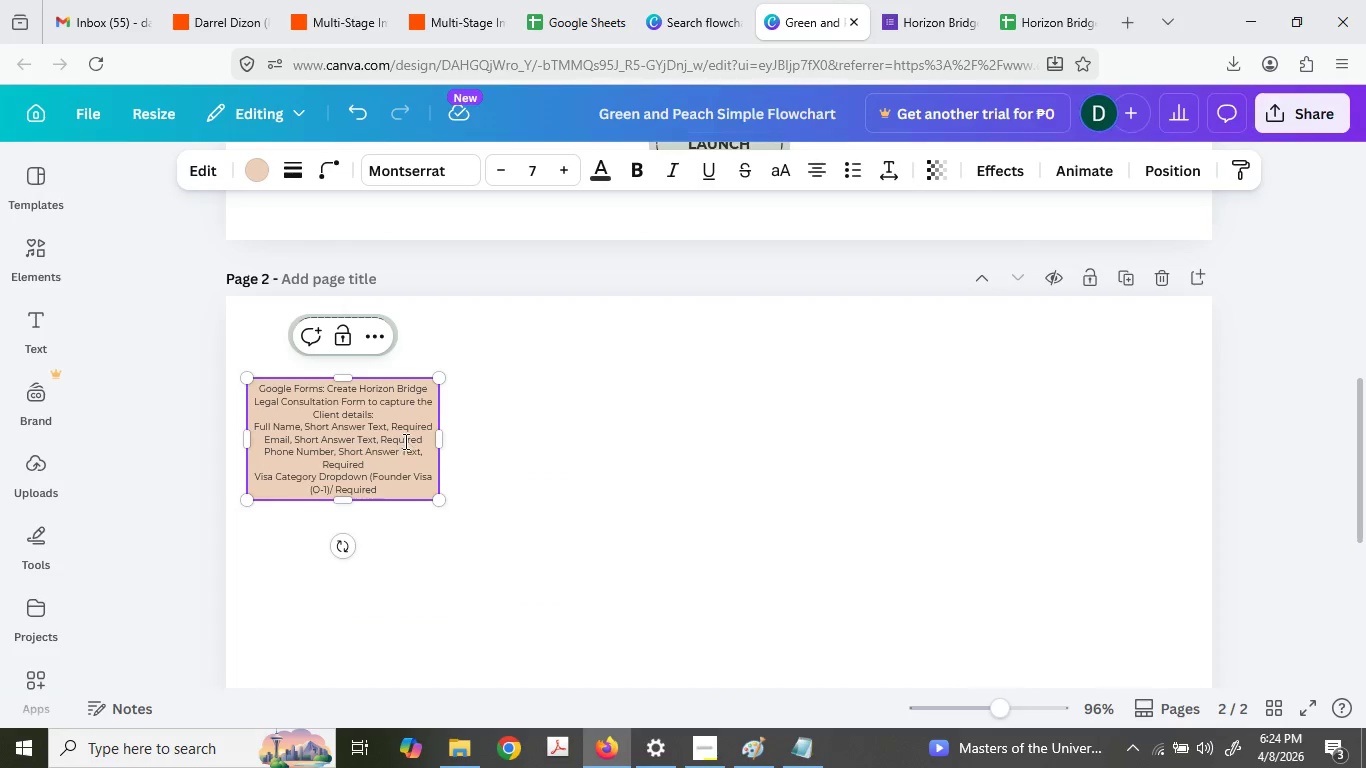 
key(Control+V)
 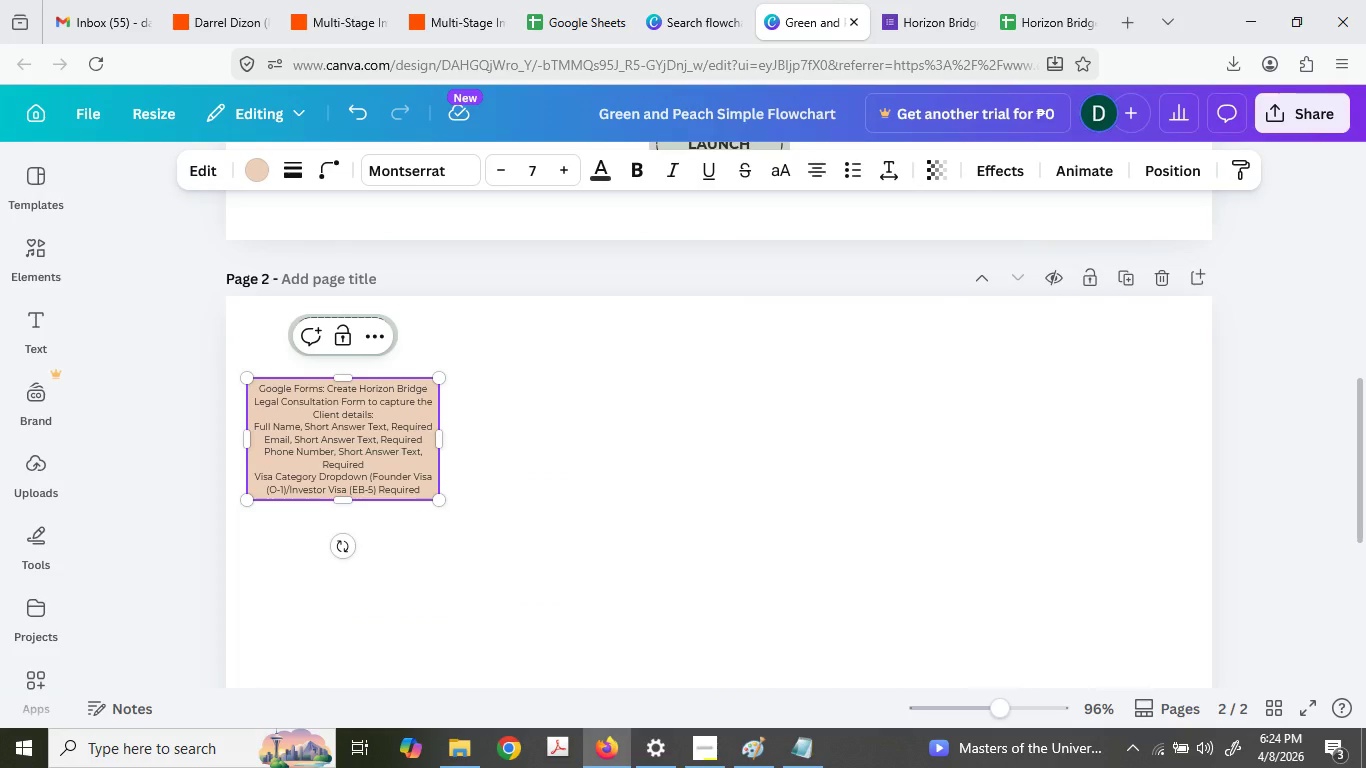 
key(Shift+9)
 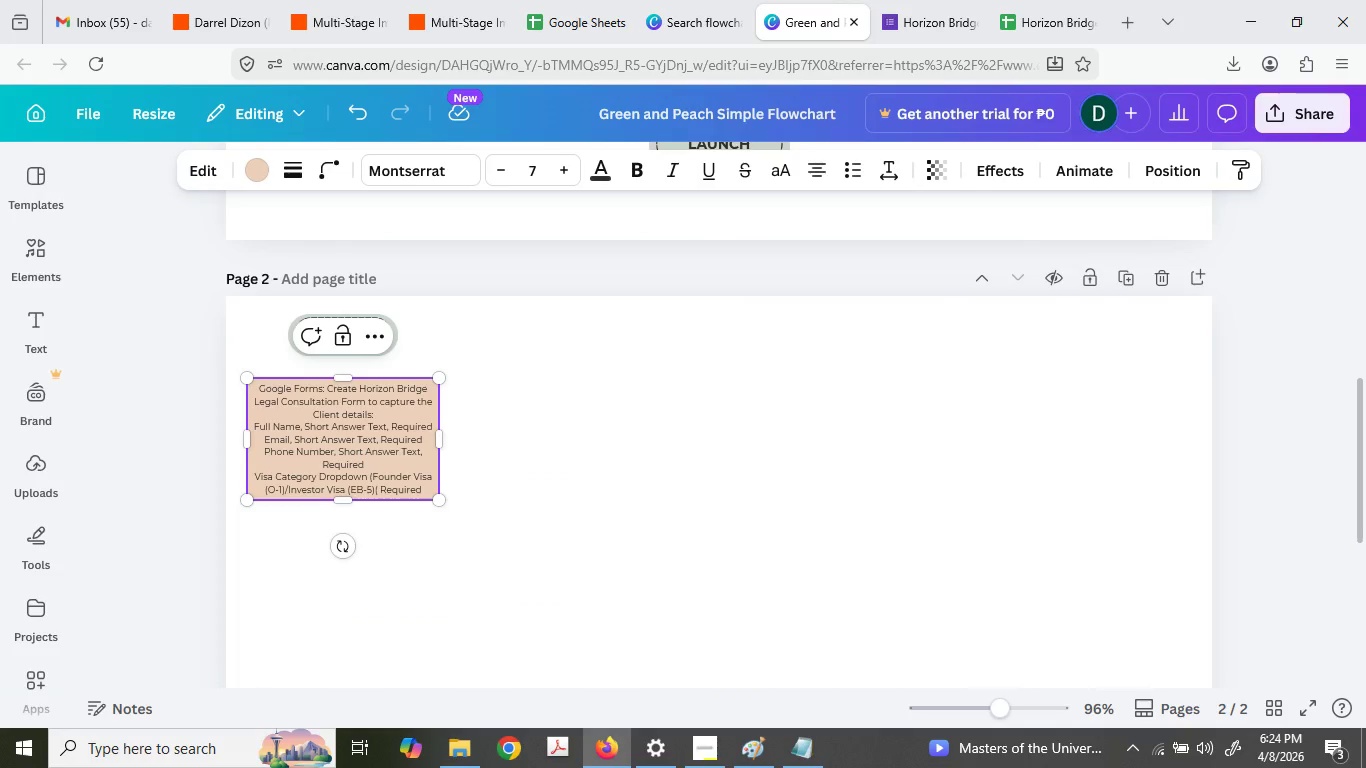 
key(Backspace)
 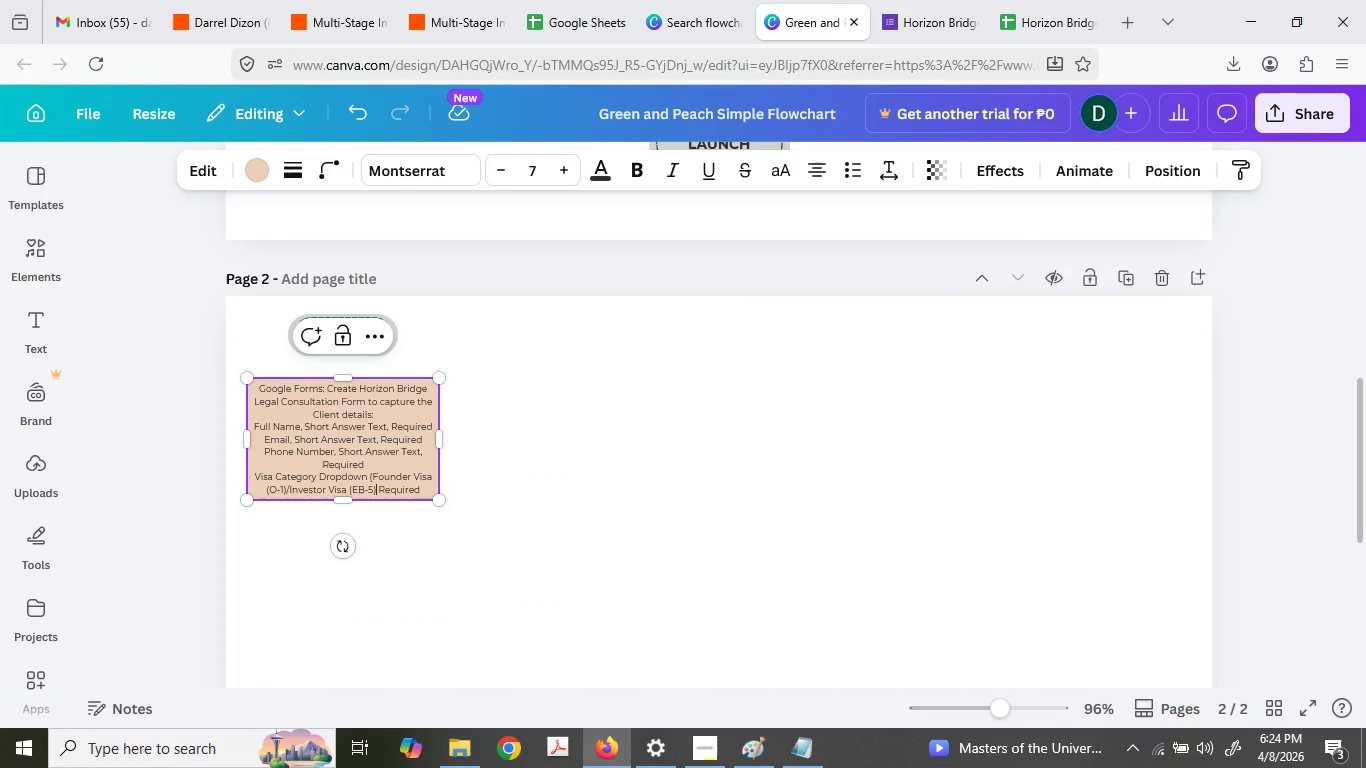 
key(Shift+9)
 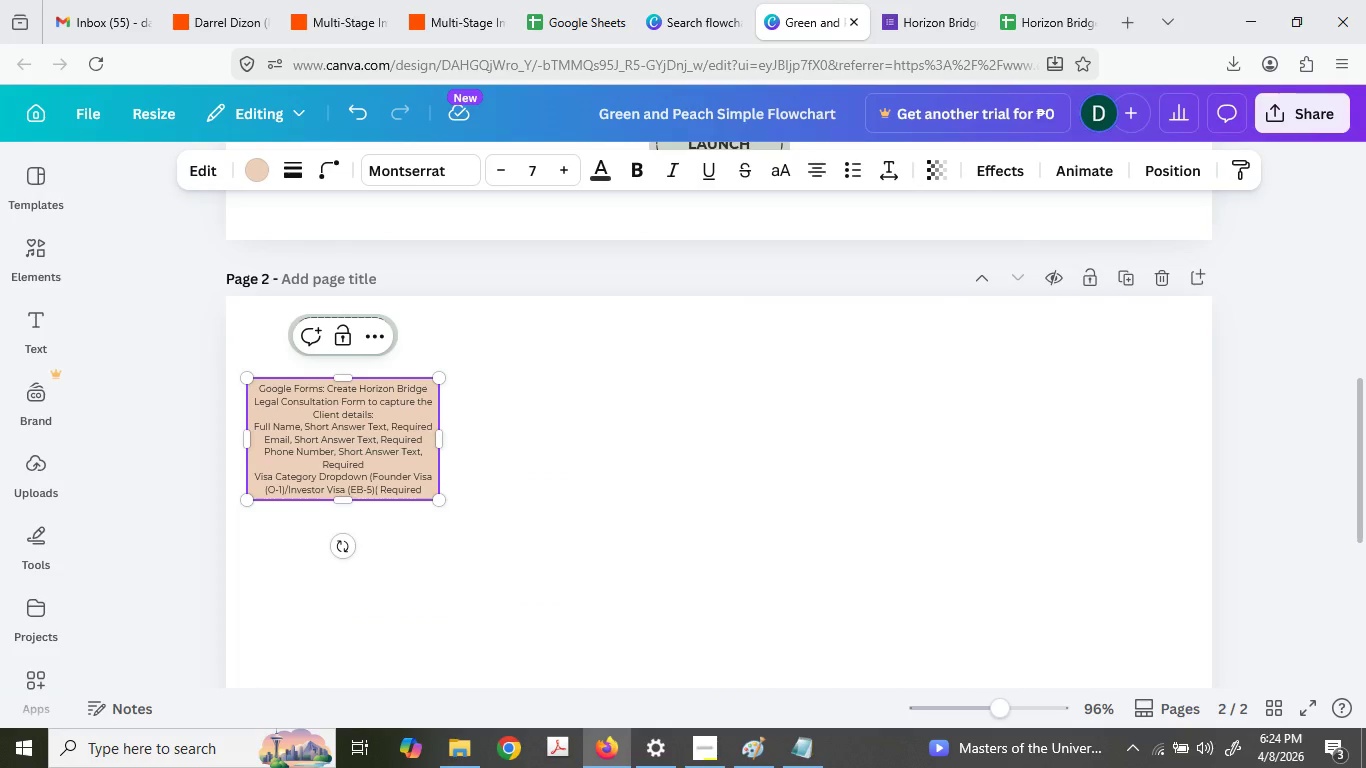 
key(Shift+Backspace)
 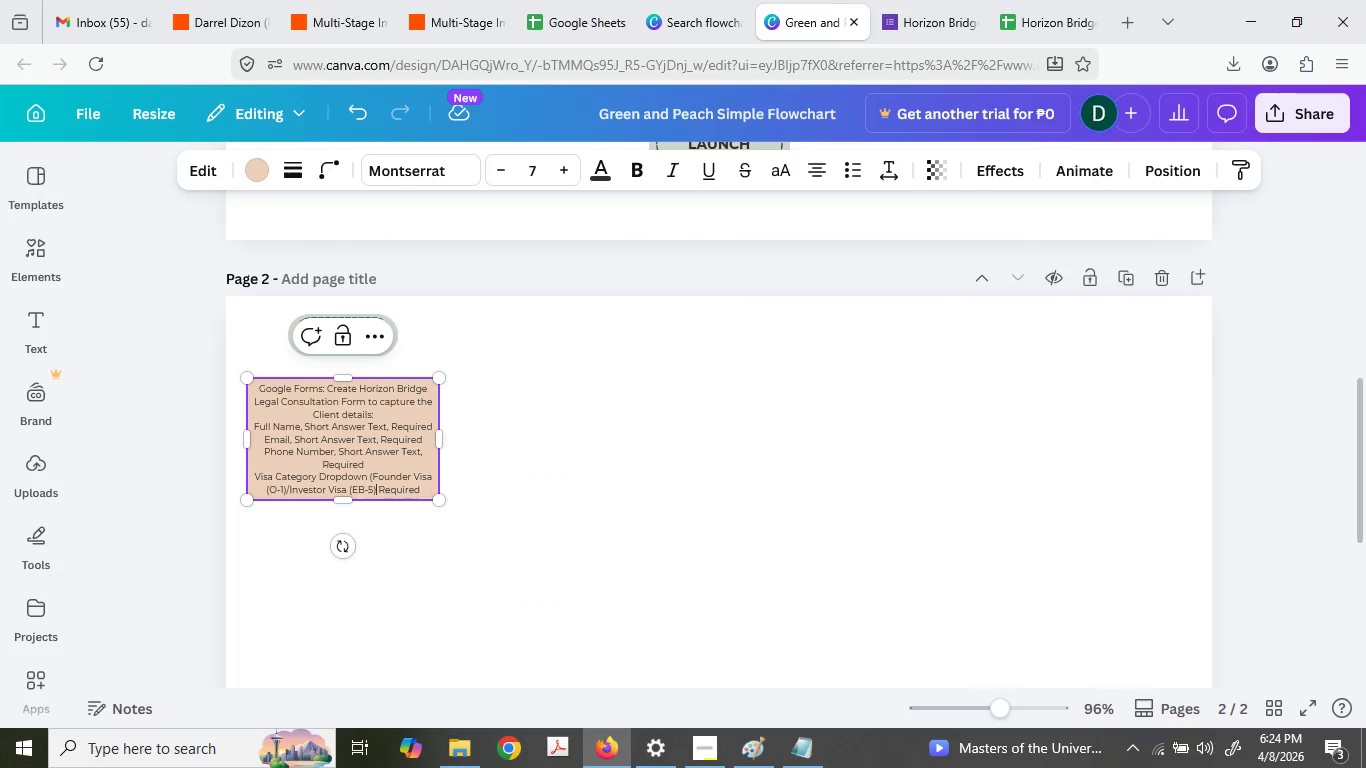 
key(Shift+0)
 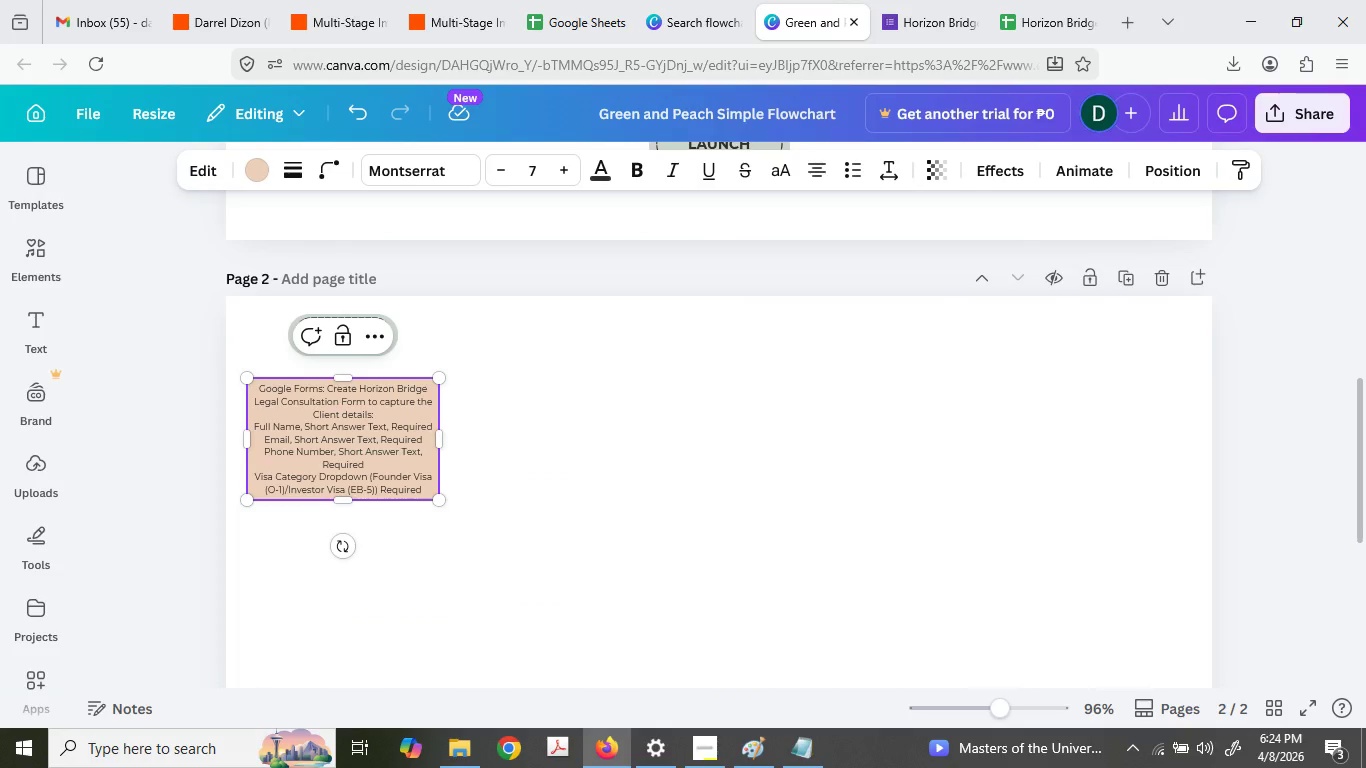 
key(Comma)
 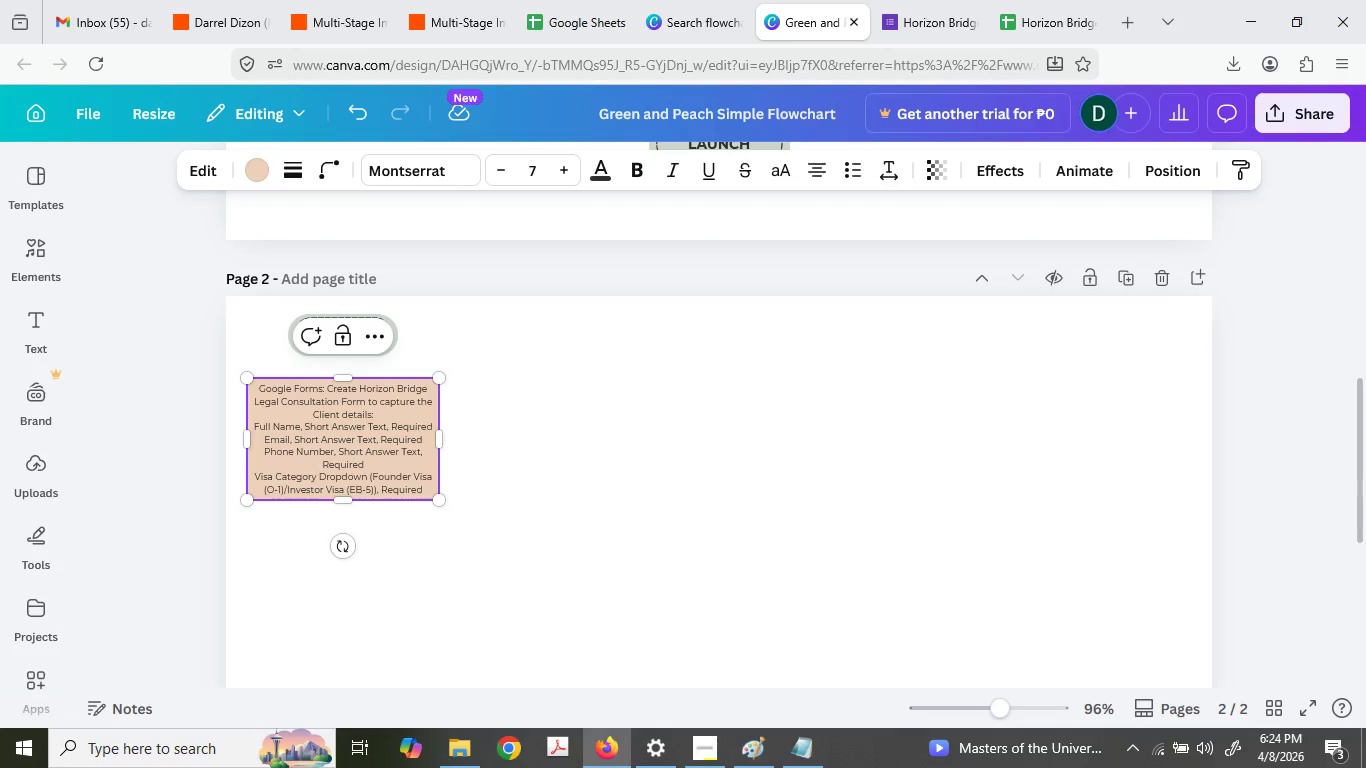 
key(ArrowRight)
 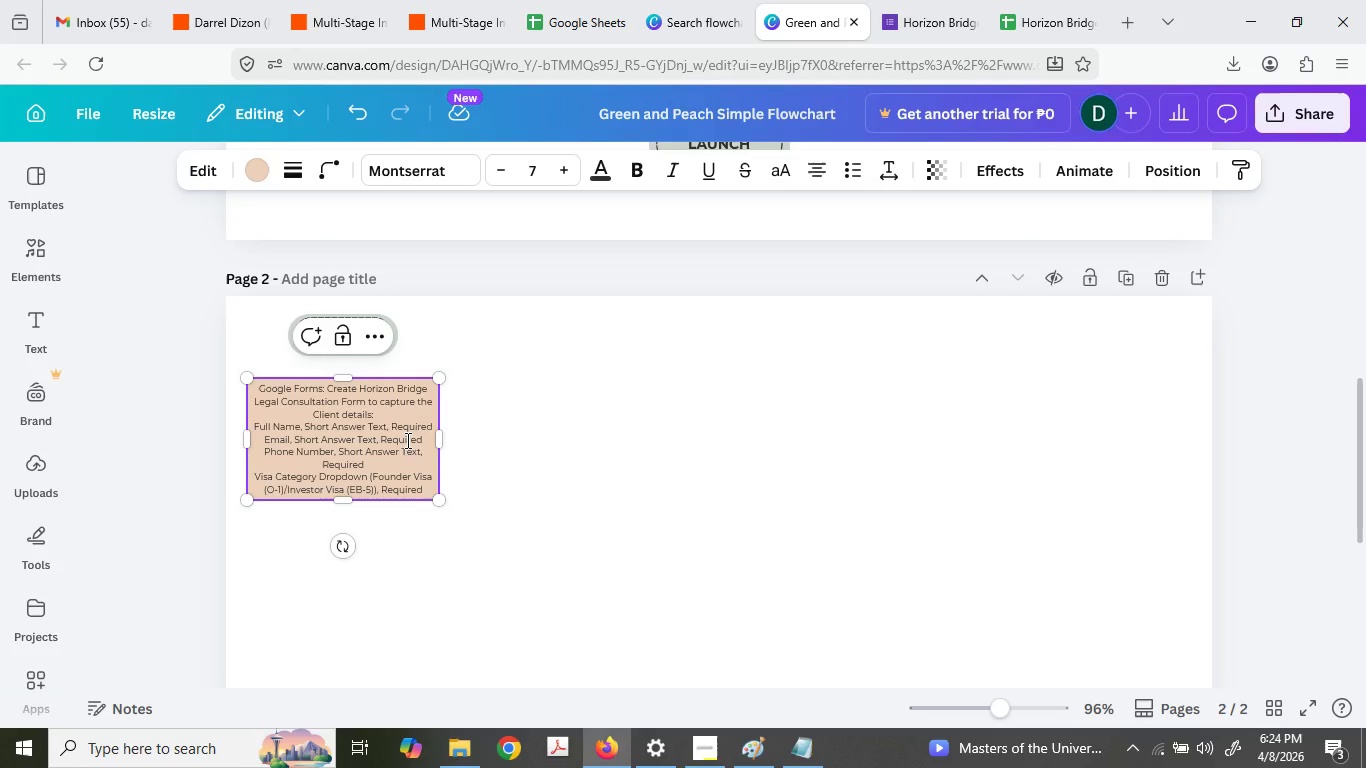 
hold_key(key=ArrowRight, duration=0.7)
 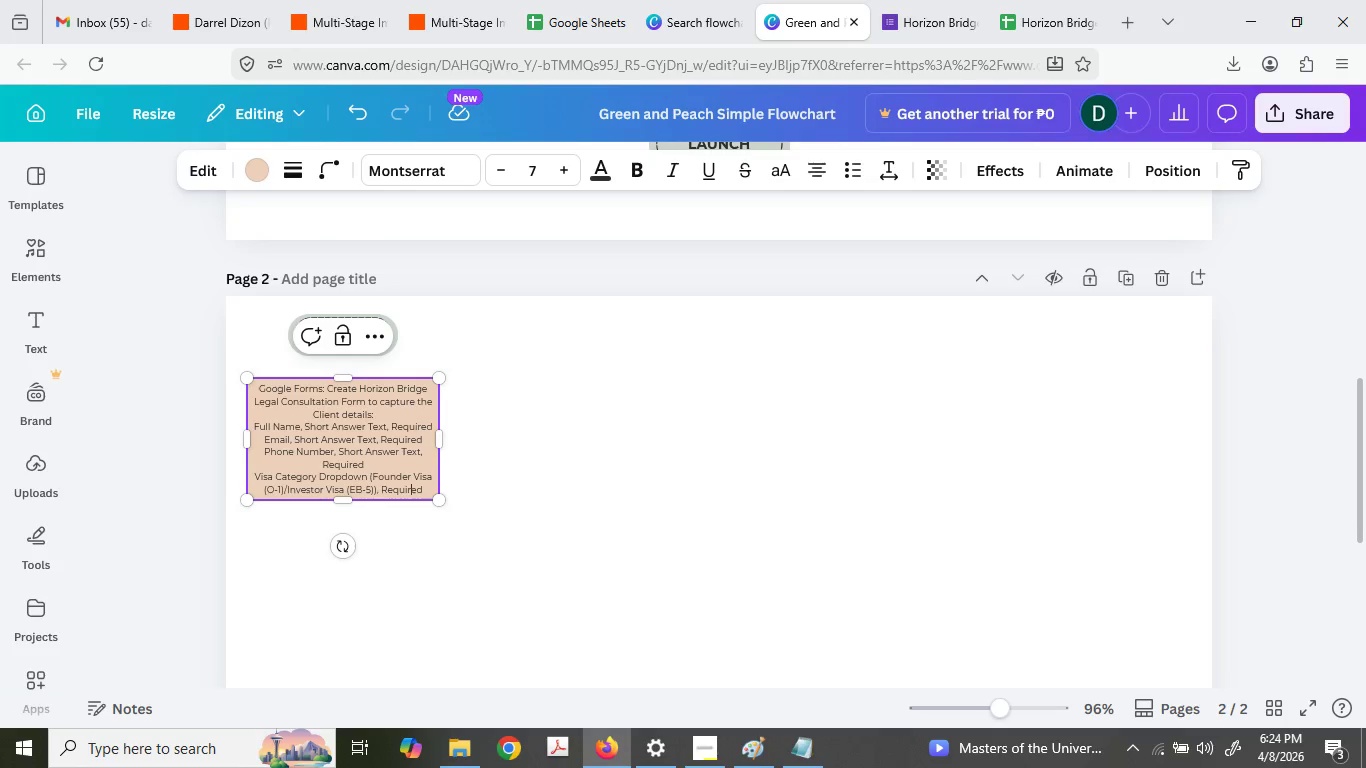 
hold_key(key=ArrowRight, duration=0.72)
 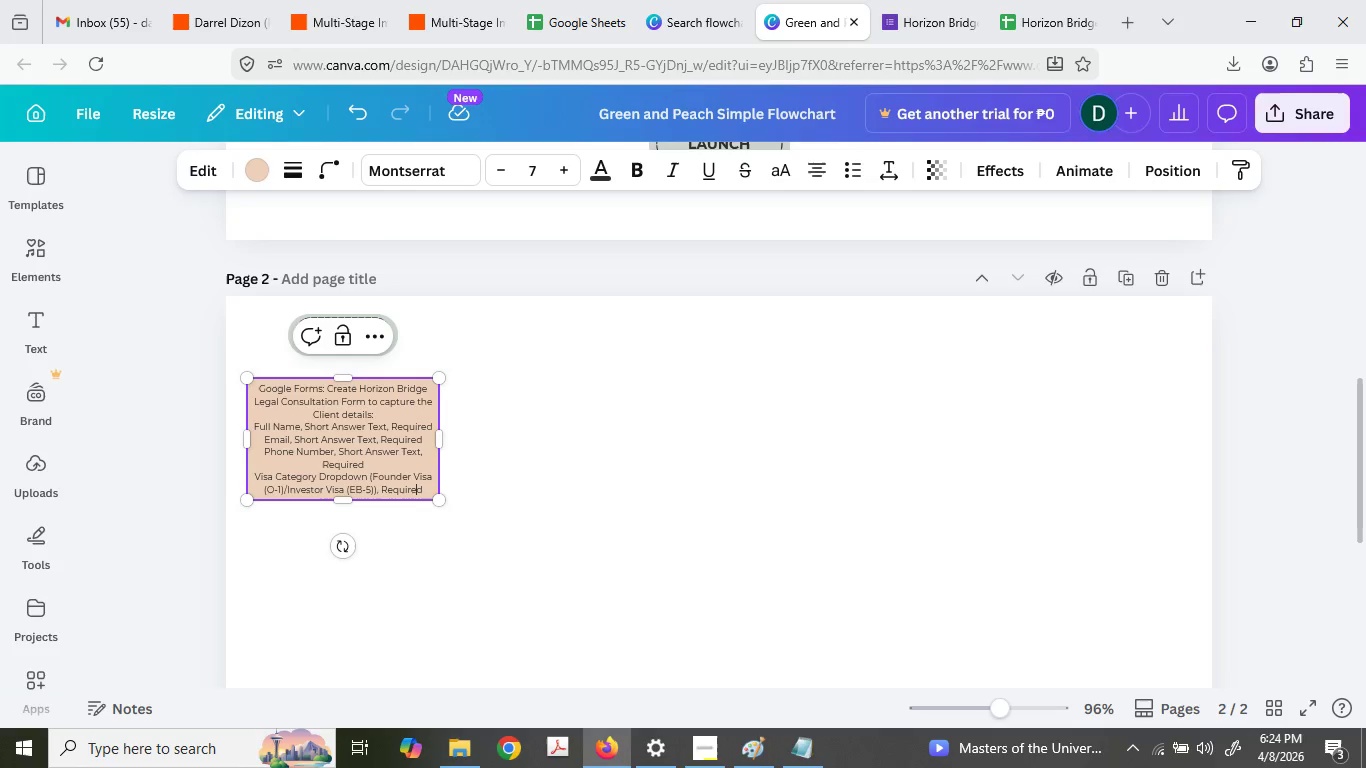 
key(ArrowRight)
 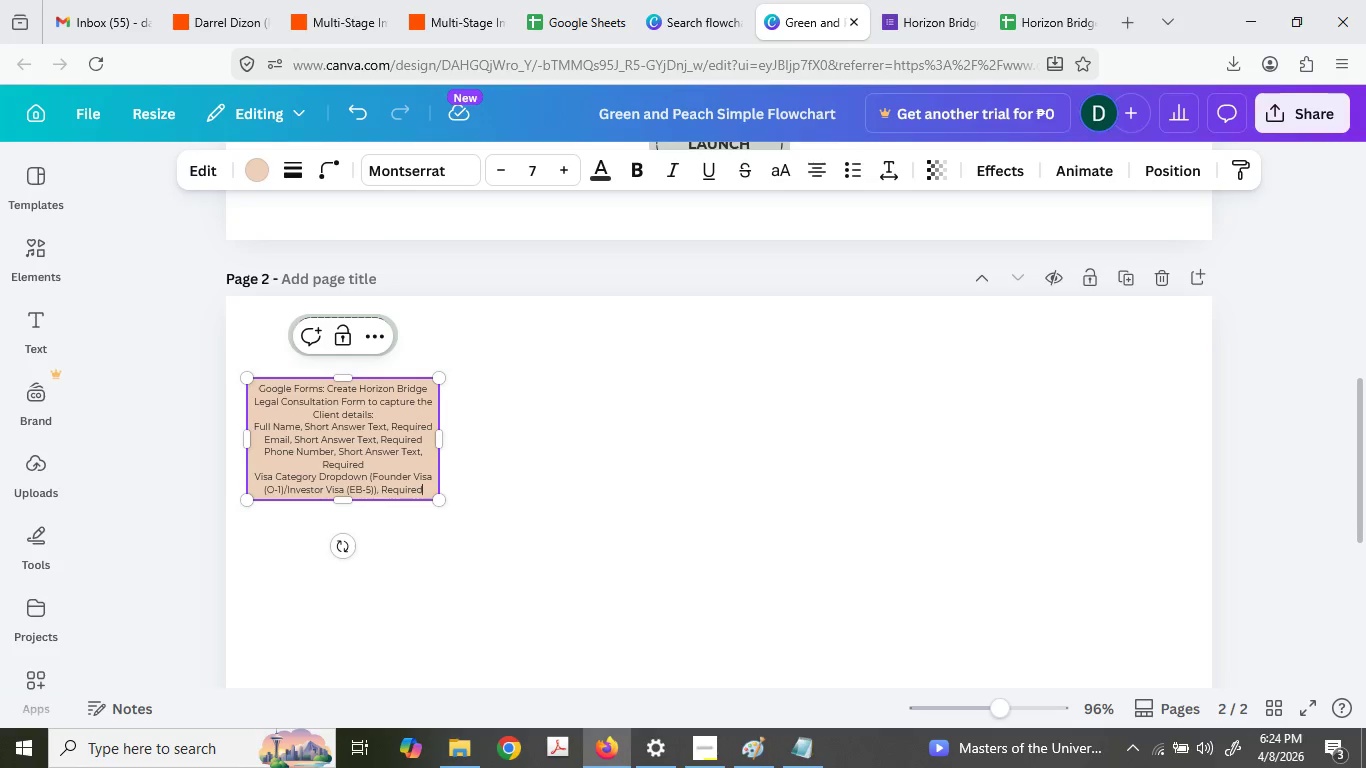 
key(ArrowRight)
 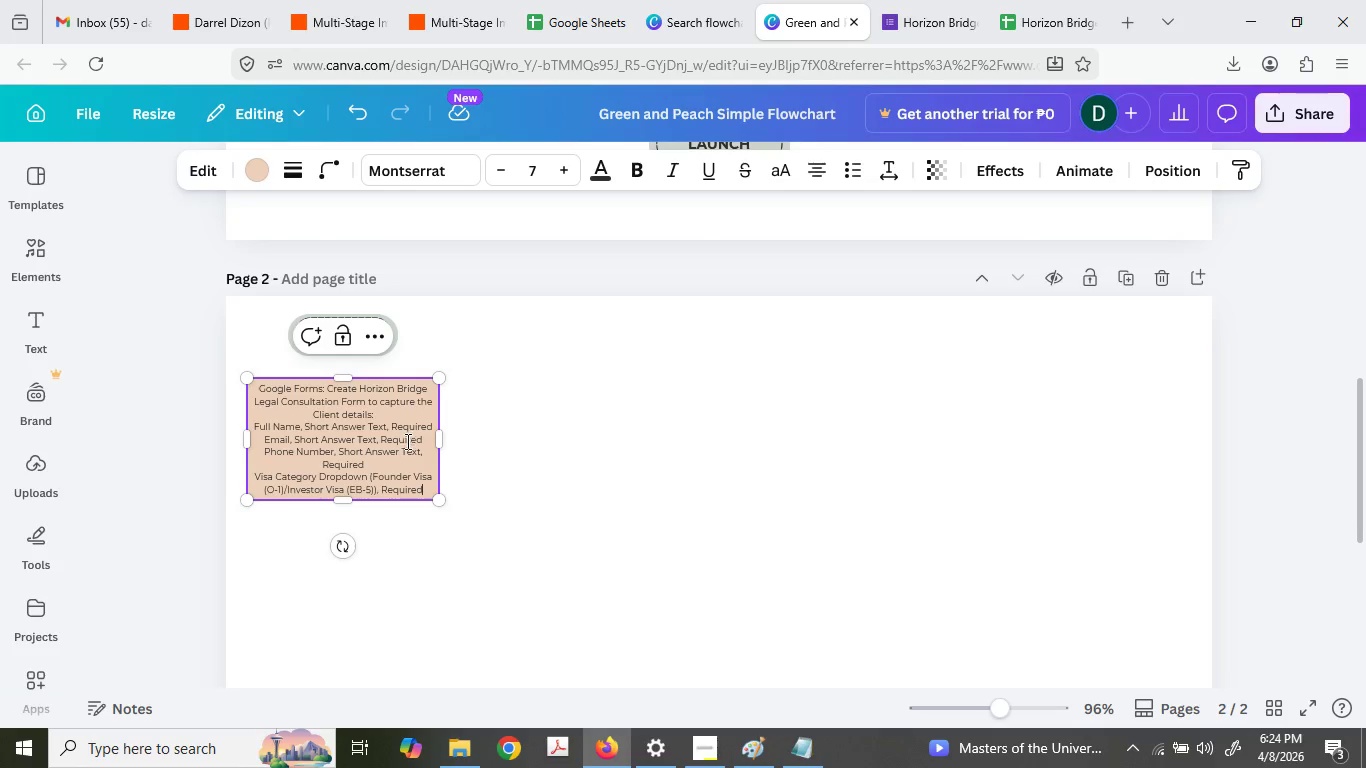 
key(ArrowRight)
 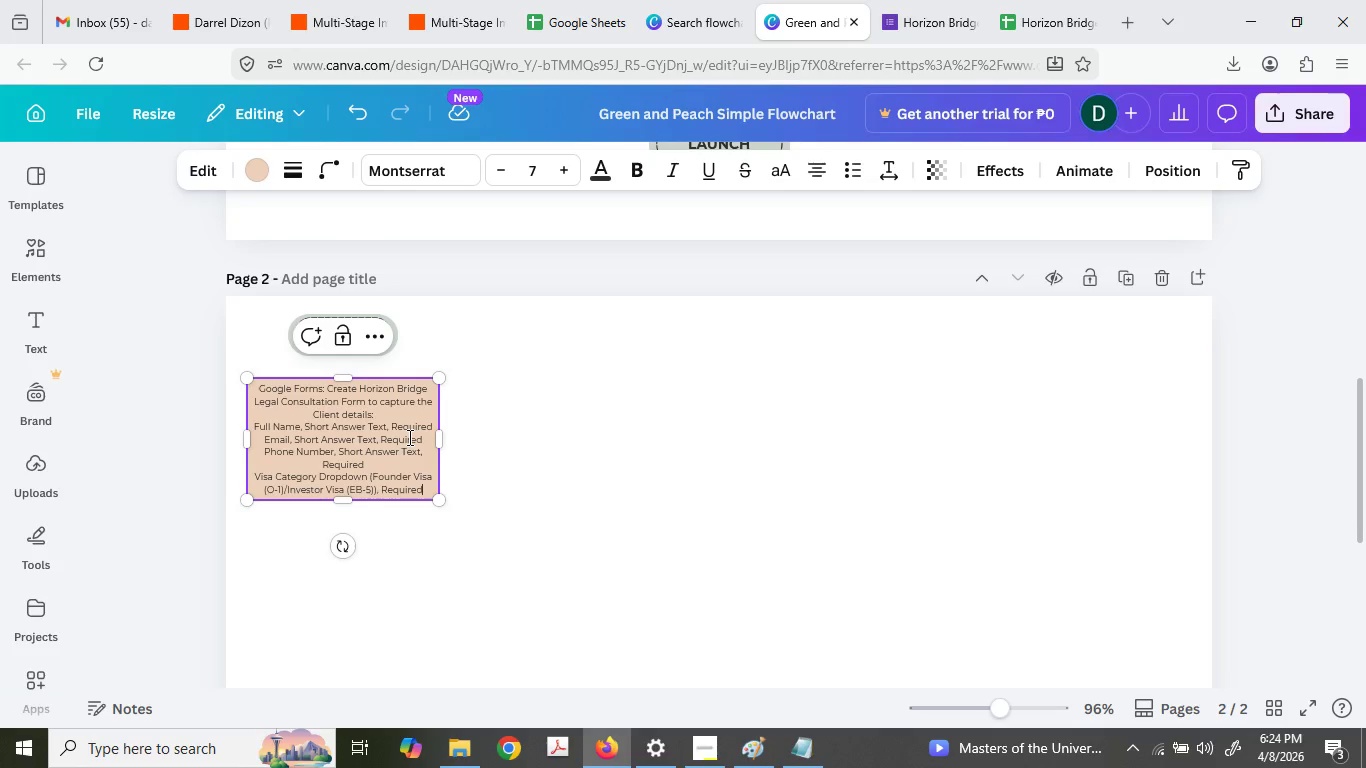 
key(ArrowLeft)
 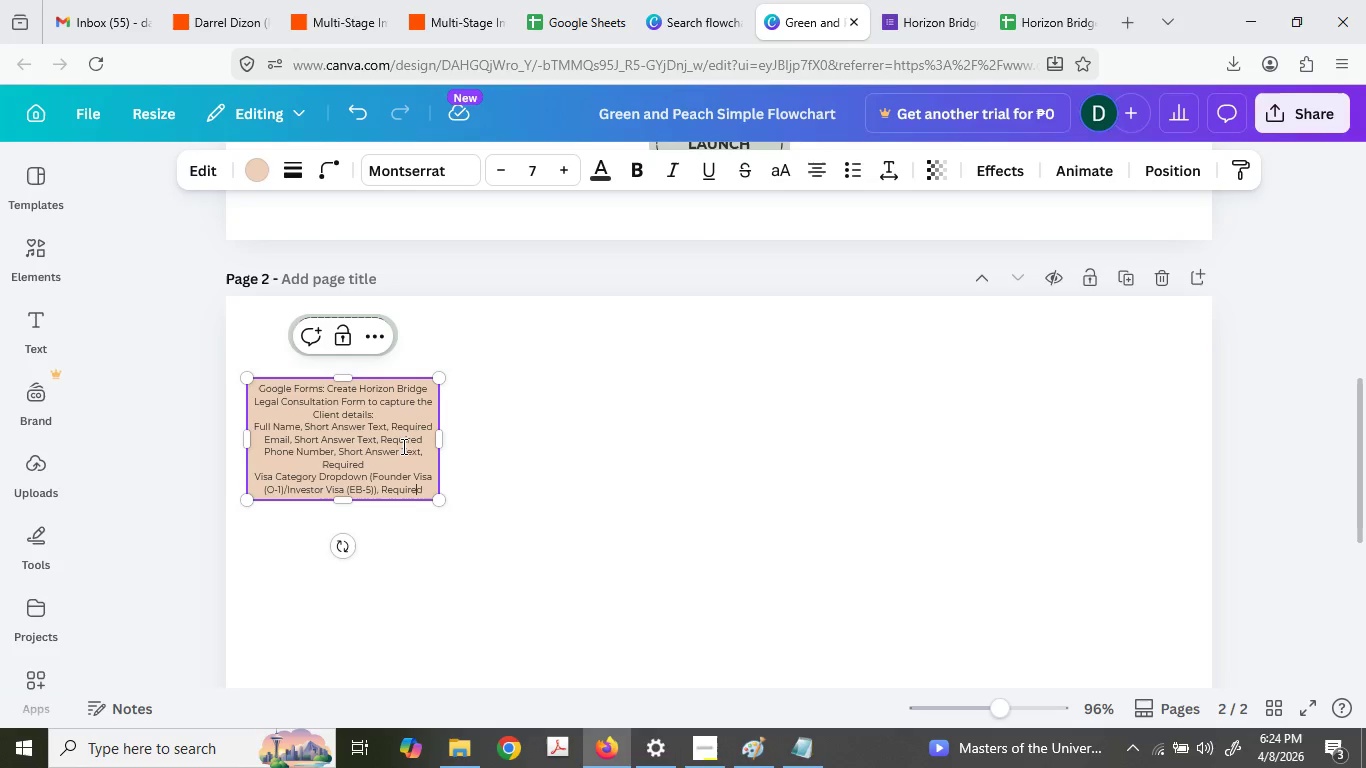 
key(ArrowRight)
 